 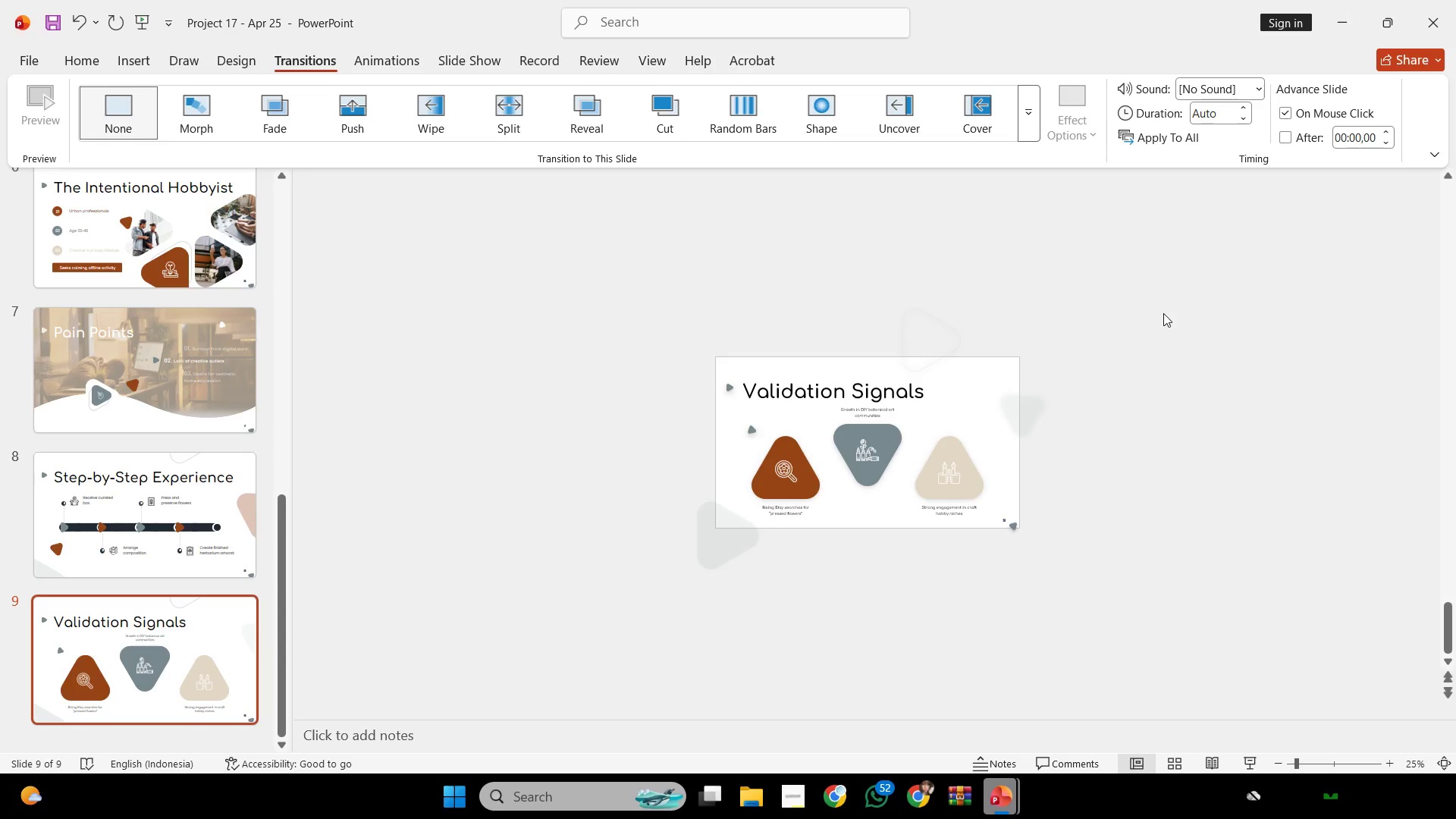 
left_click([1112, 360])
 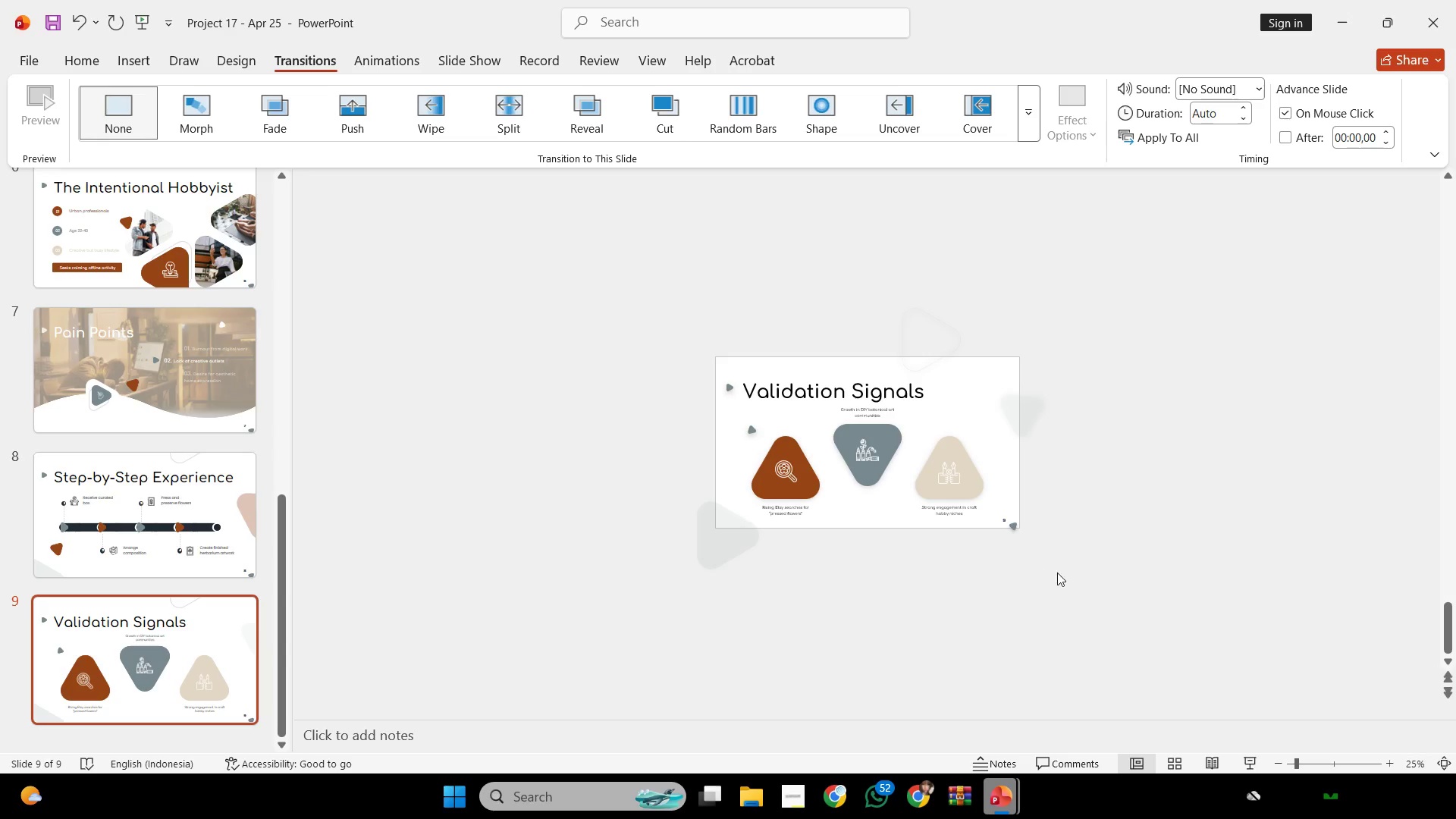 
left_click_drag(start_coordinate=[1062, 572], to_coordinate=[681, 402])
 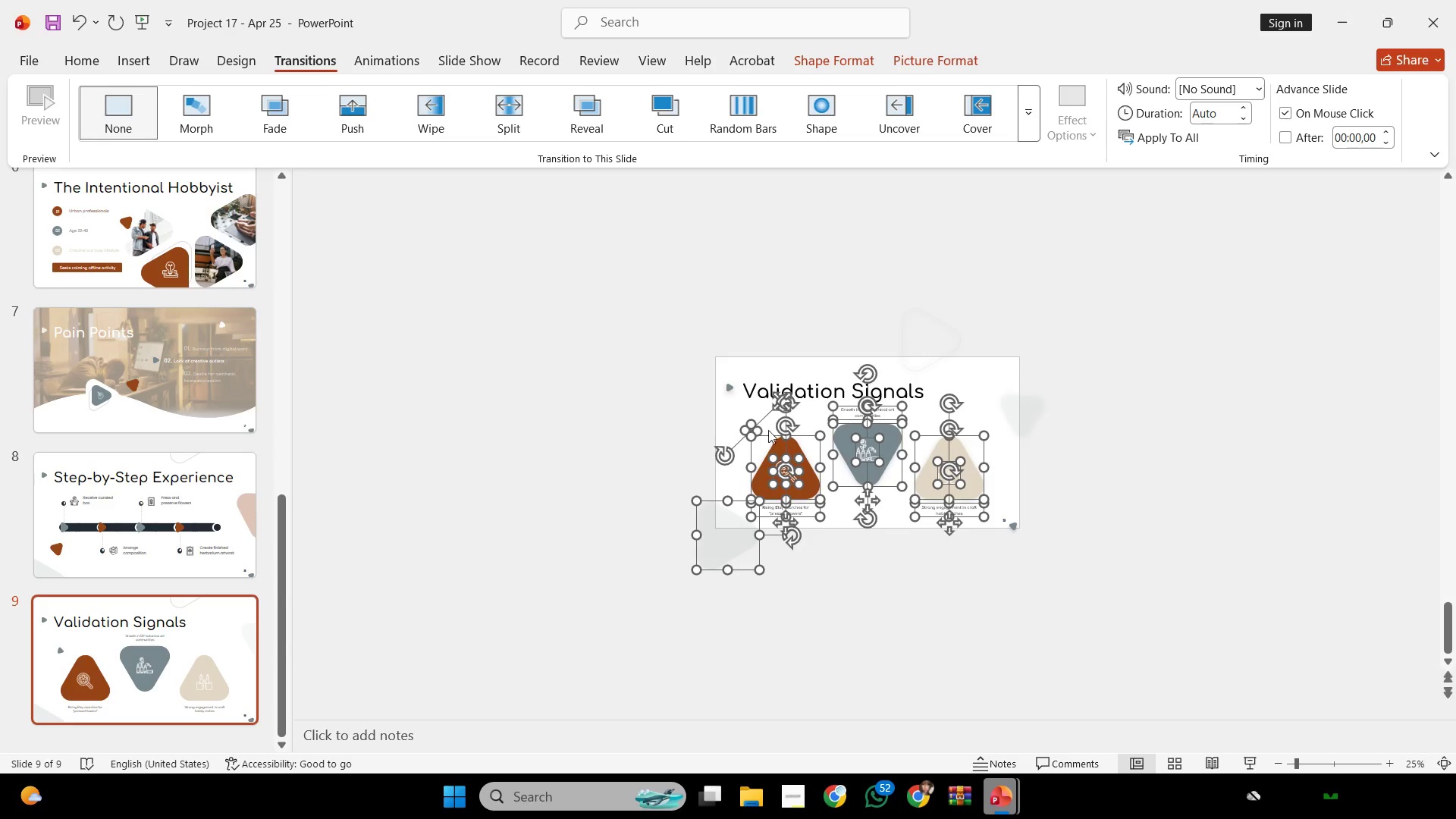 
hold_key(key=ShiftLeft, duration=1.08)
double_click([704, 535])
 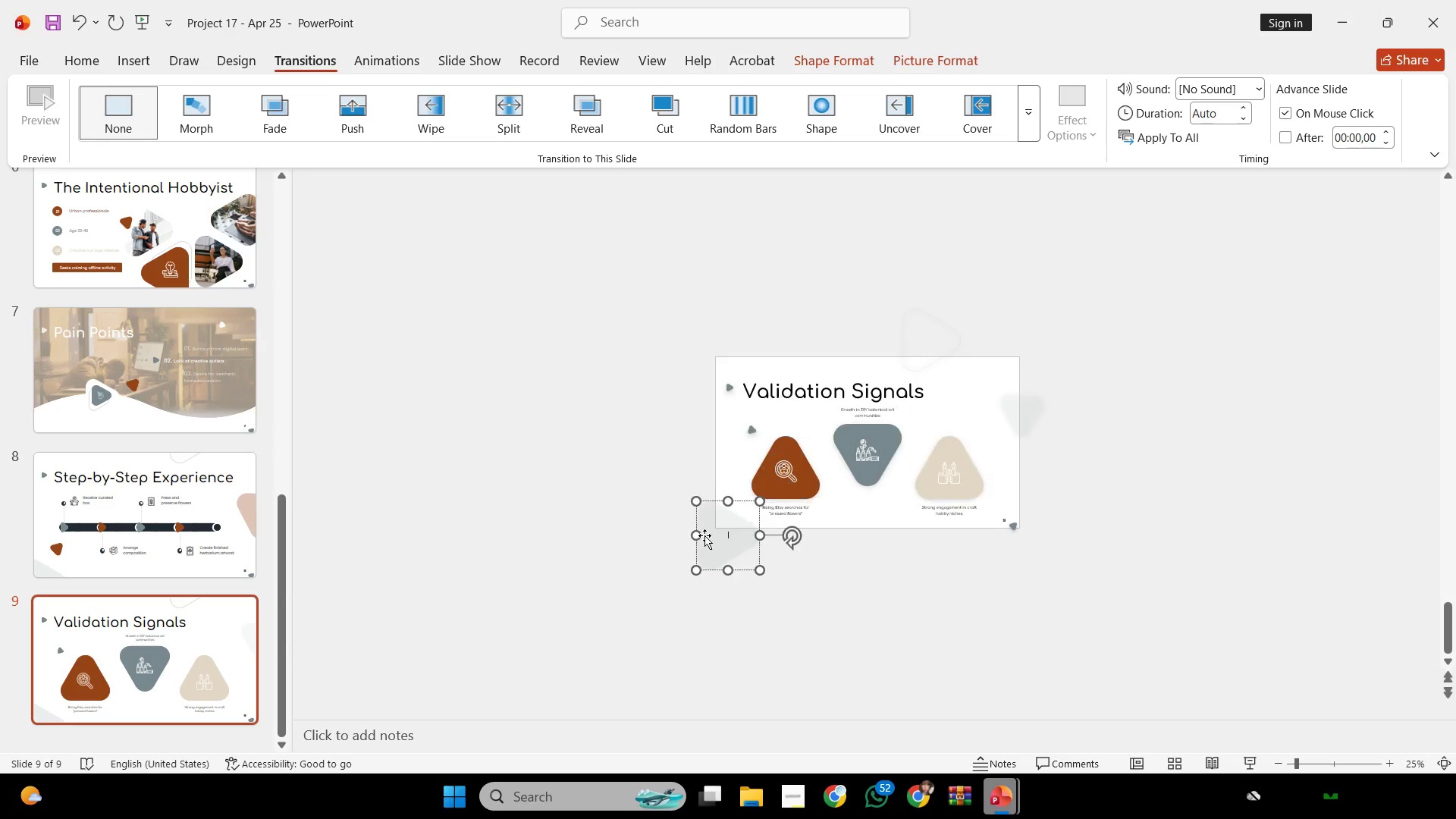 
triple_click([704, 535])
 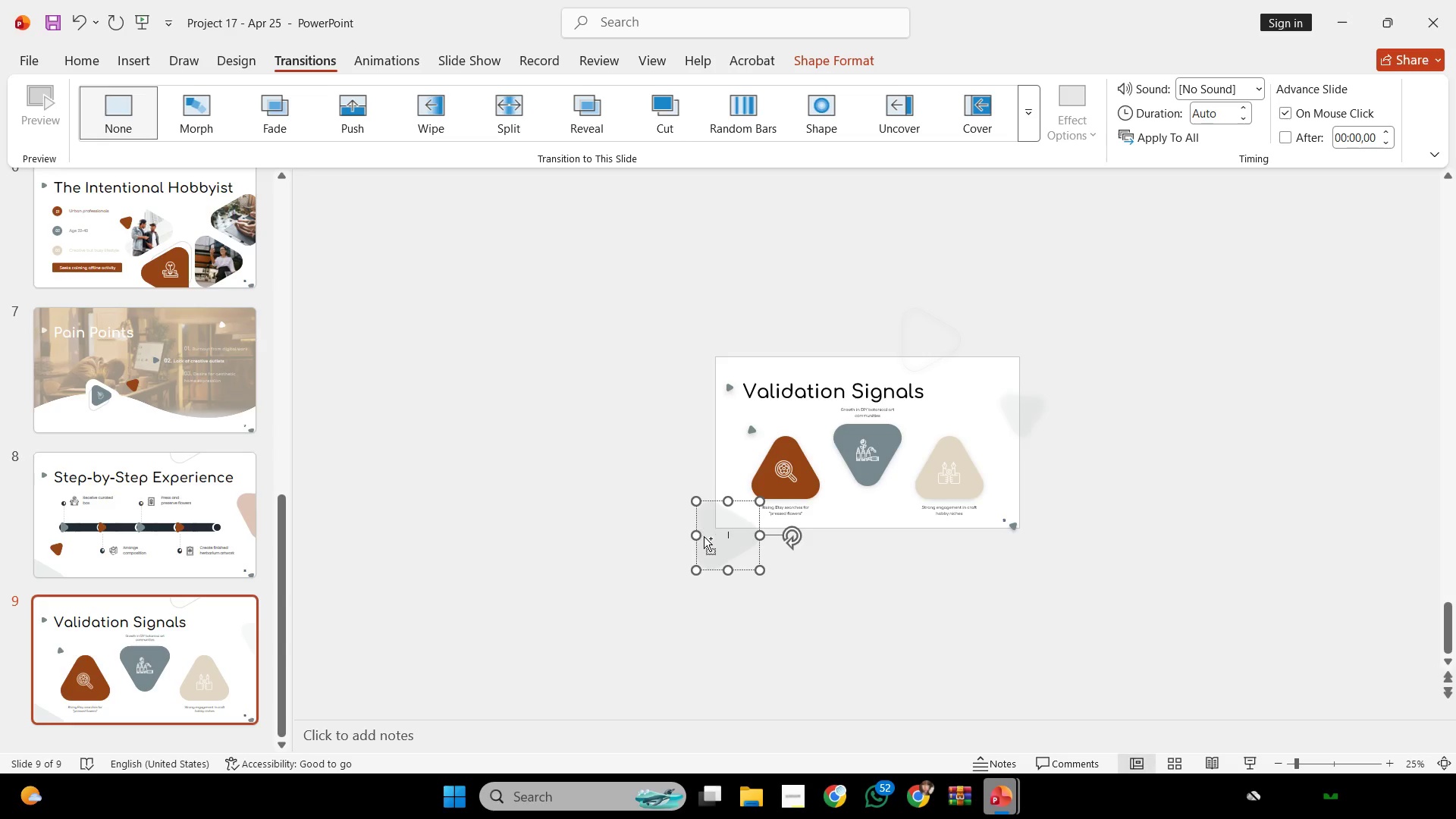 
hold_key(key=ControlLeft, duration=0.33)
 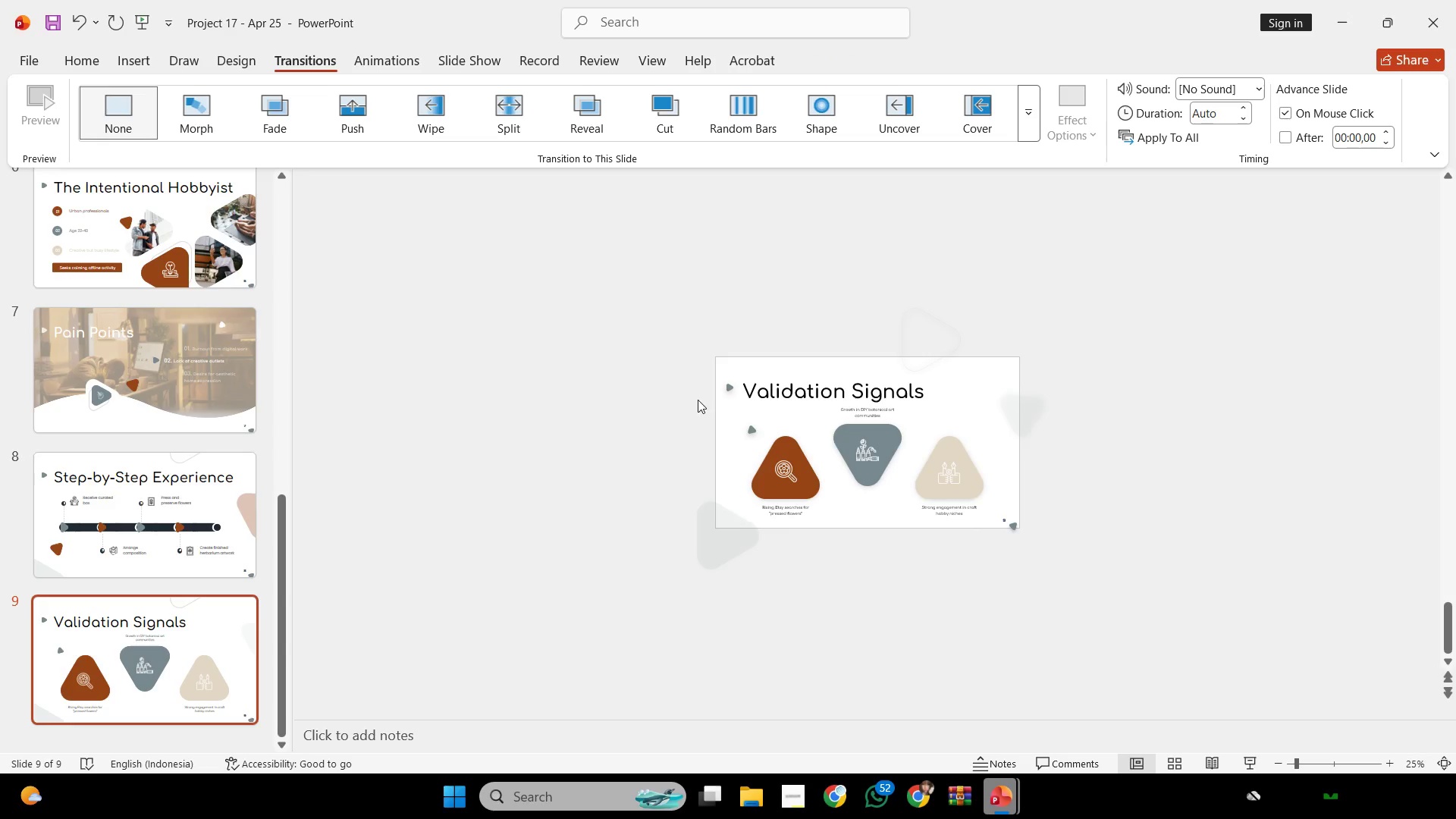 
left_click_drag(start_coordinate=[698, 399], to_coordinate=[1138, 546])
 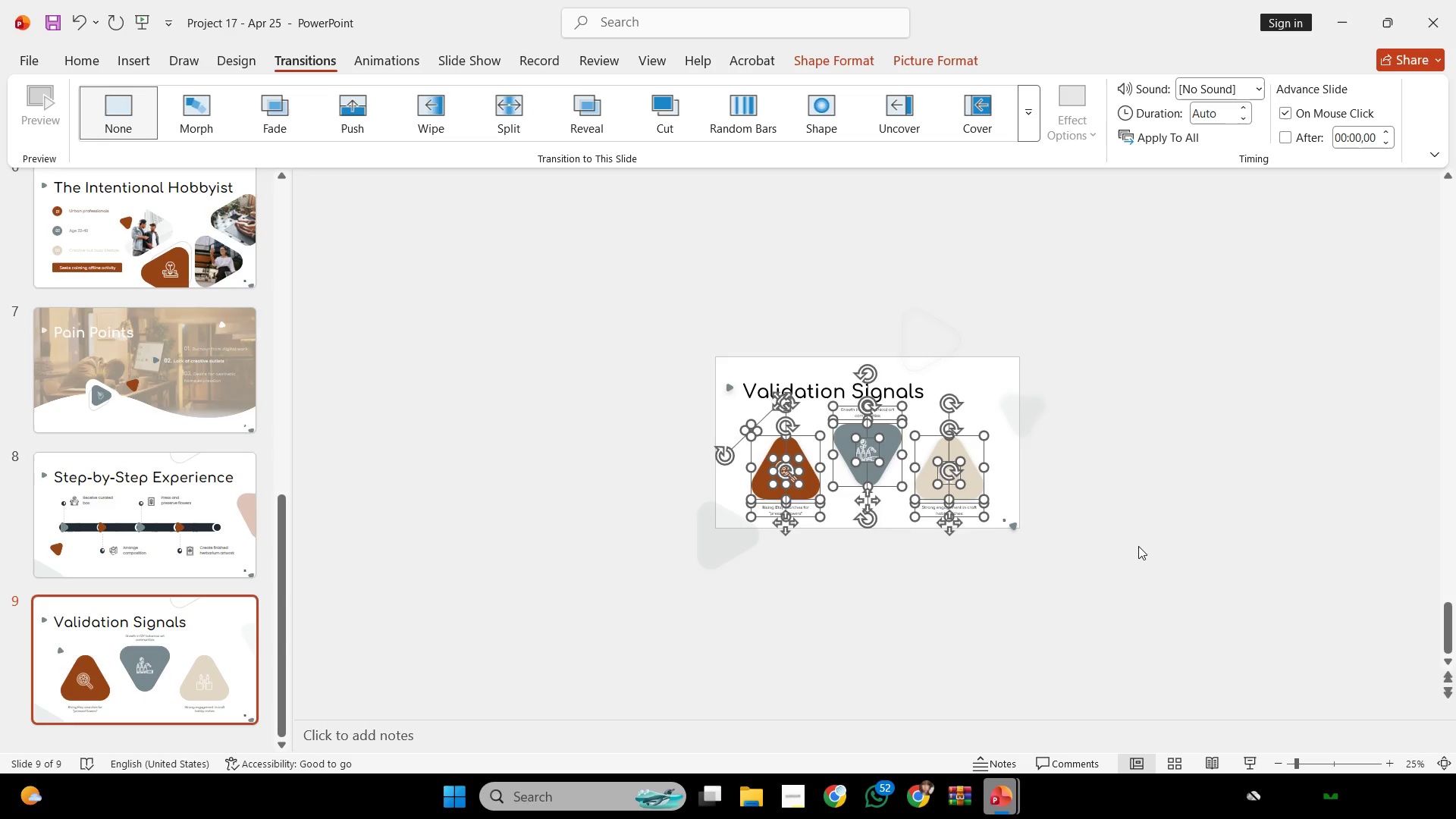 
key(Control+G)
 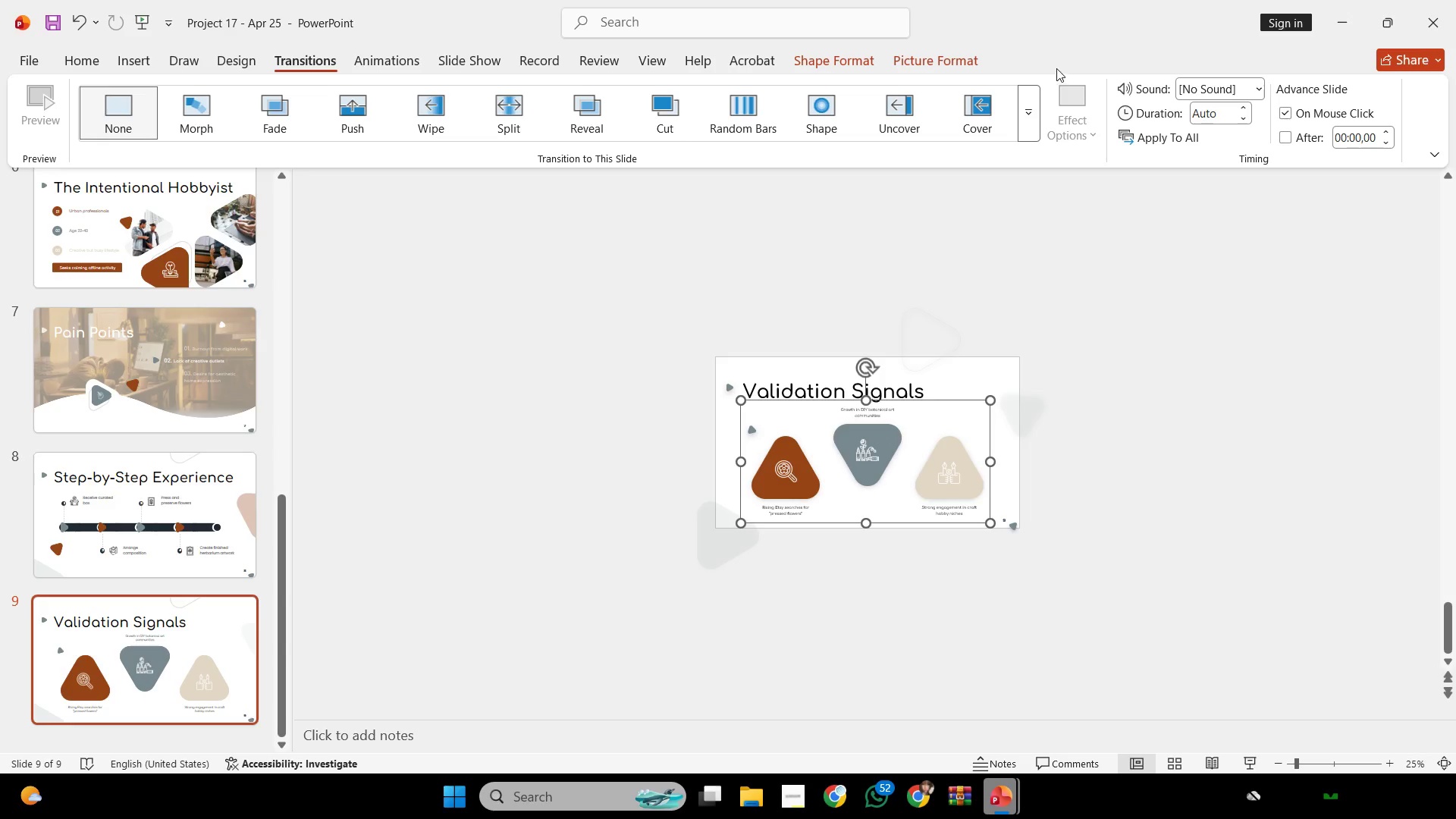 
left_click([943, 62])
 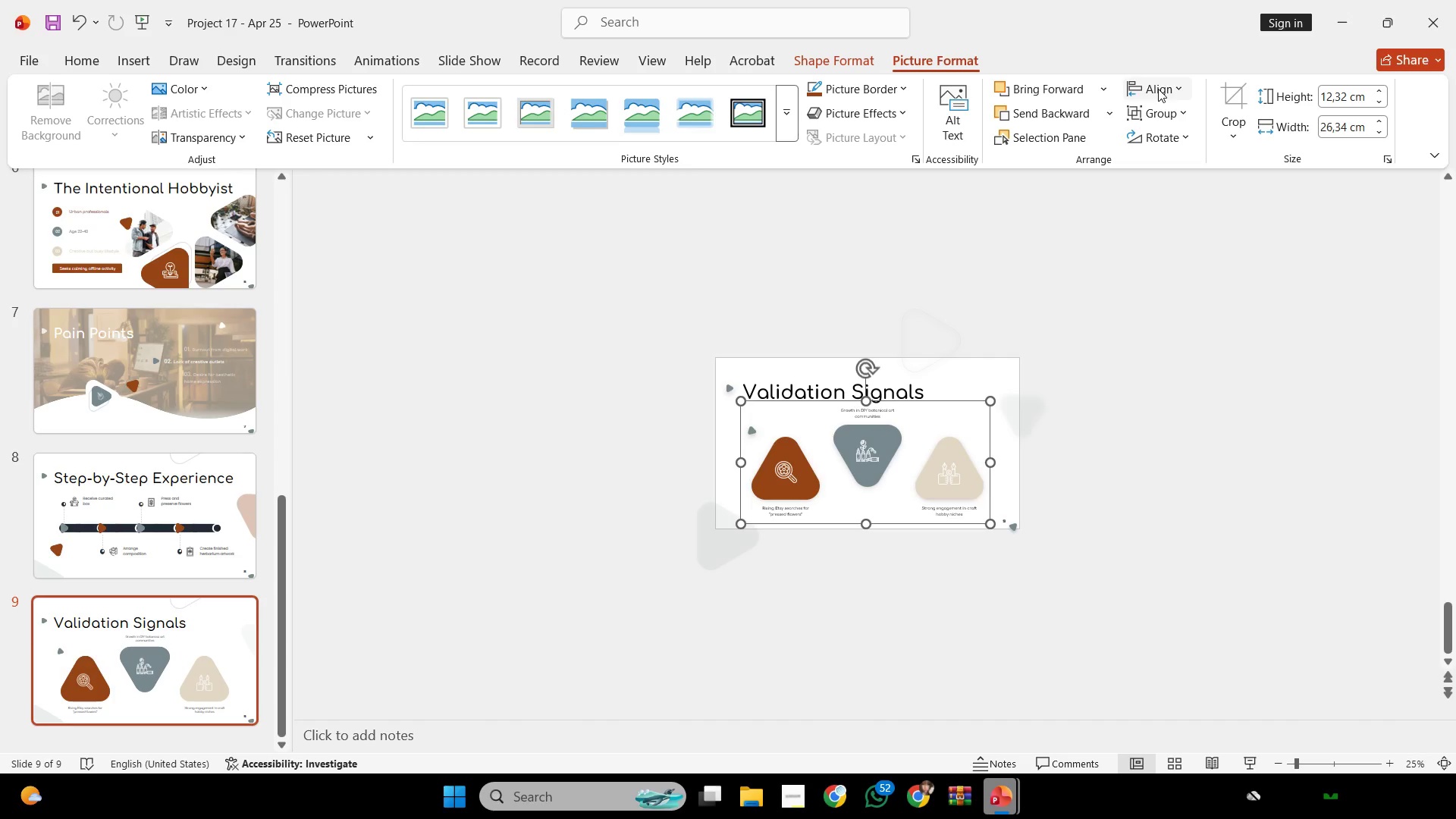 
left_click([1159, 90])
 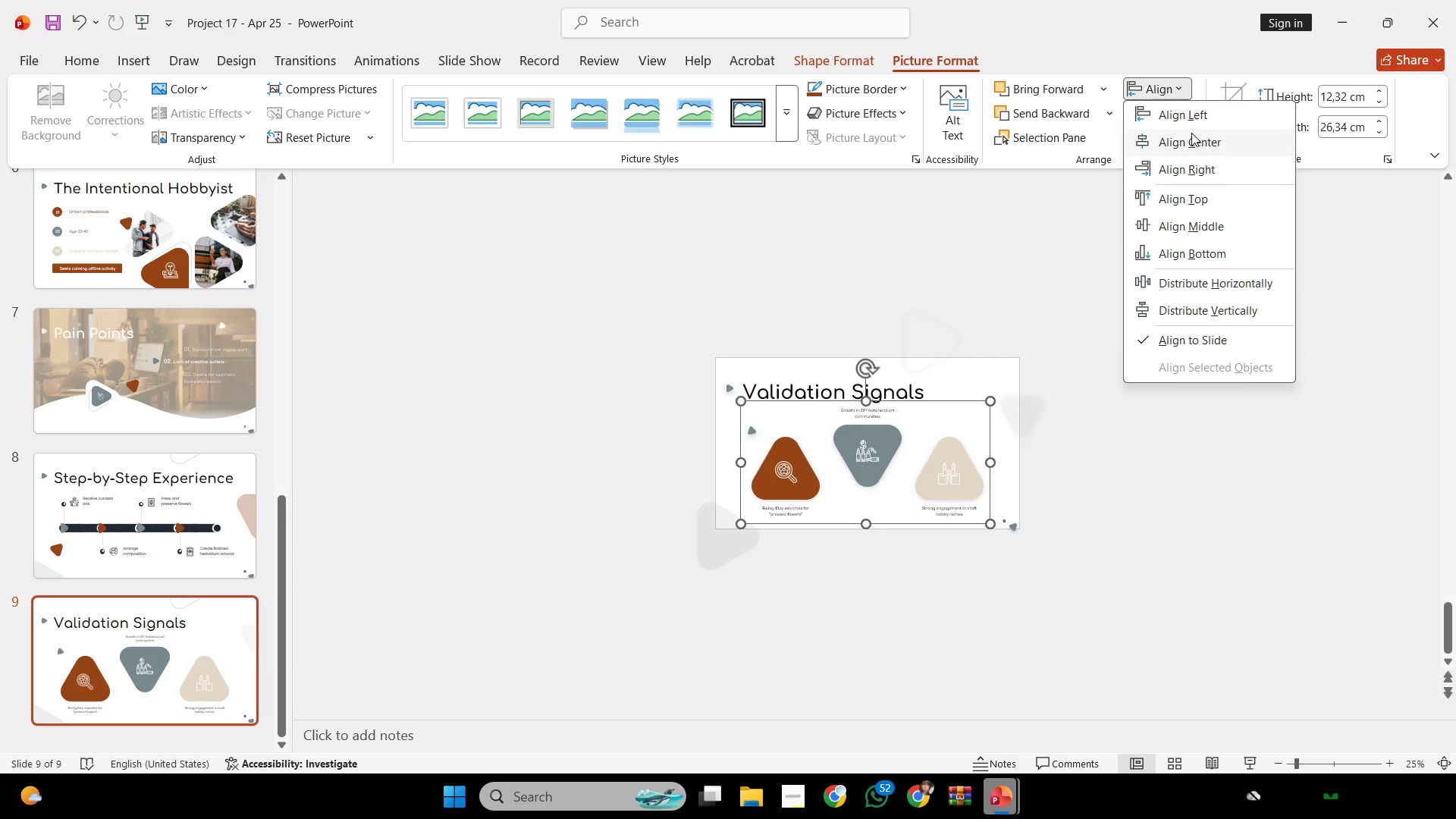 
left_click([1192, 129])
 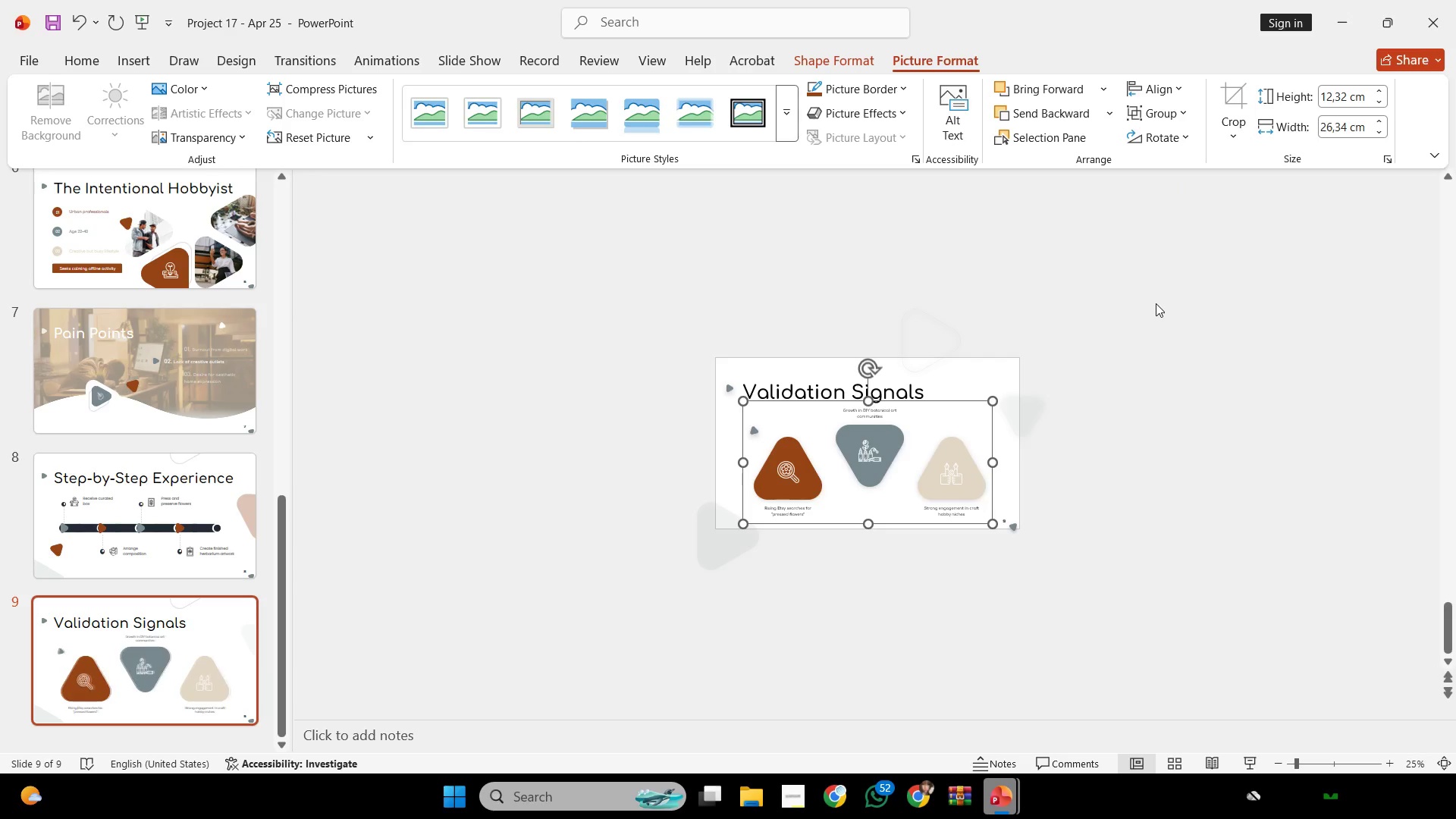 
left_click([1156, 303])
 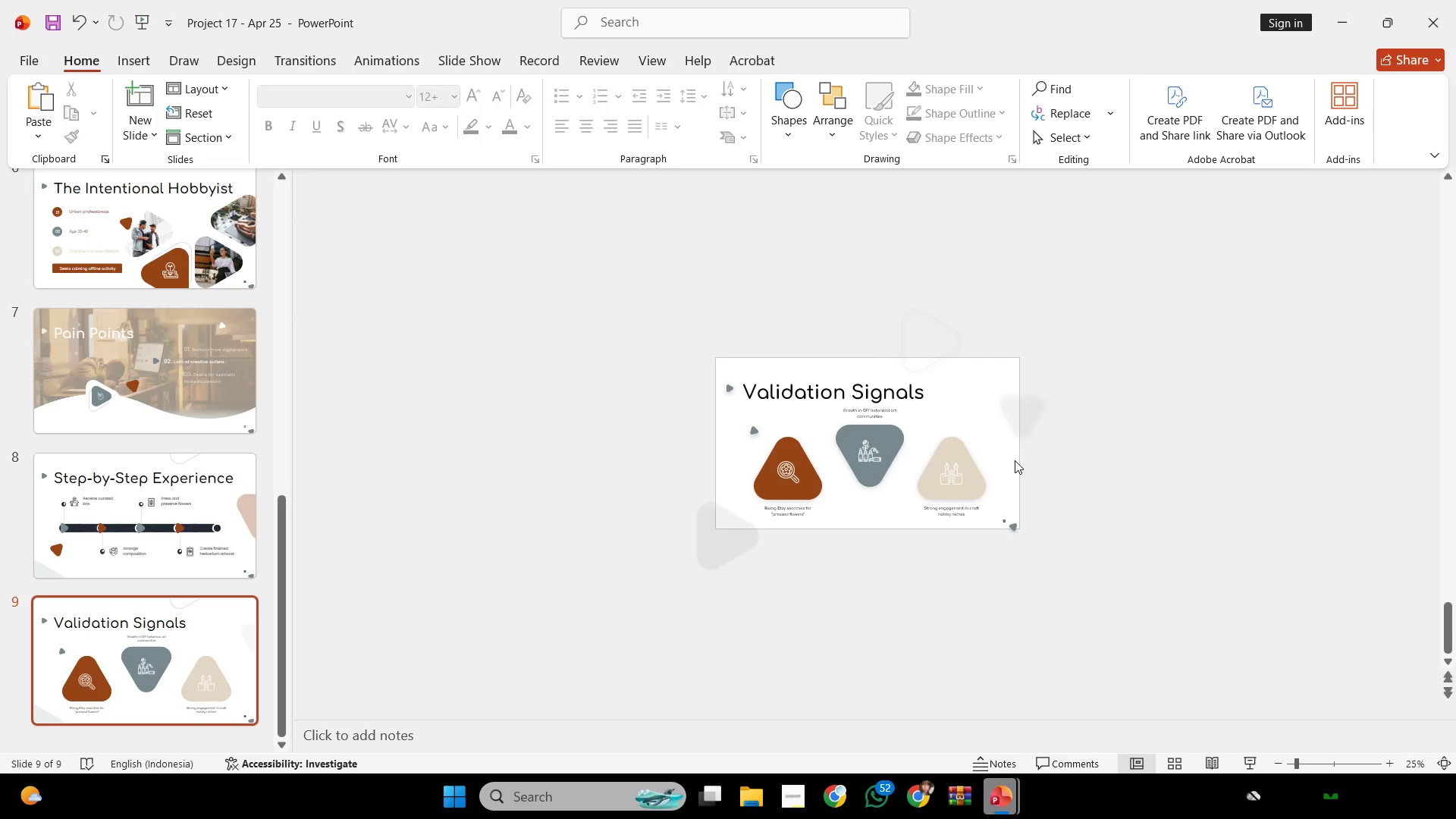 
scroll: coordinate [1015, 460], scroll_direction: up, amount: 1.0
 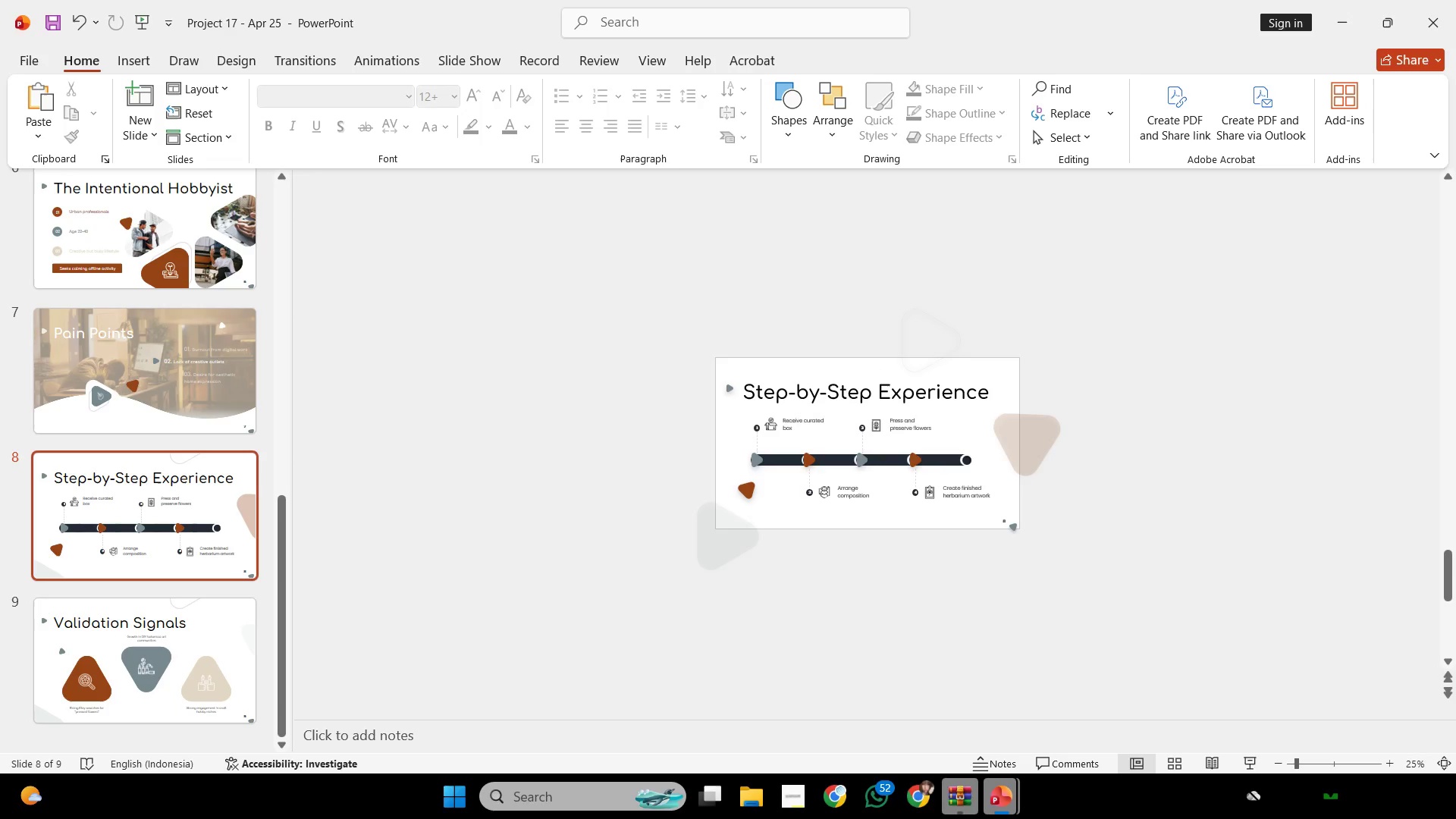 
left_click([841, 797])
 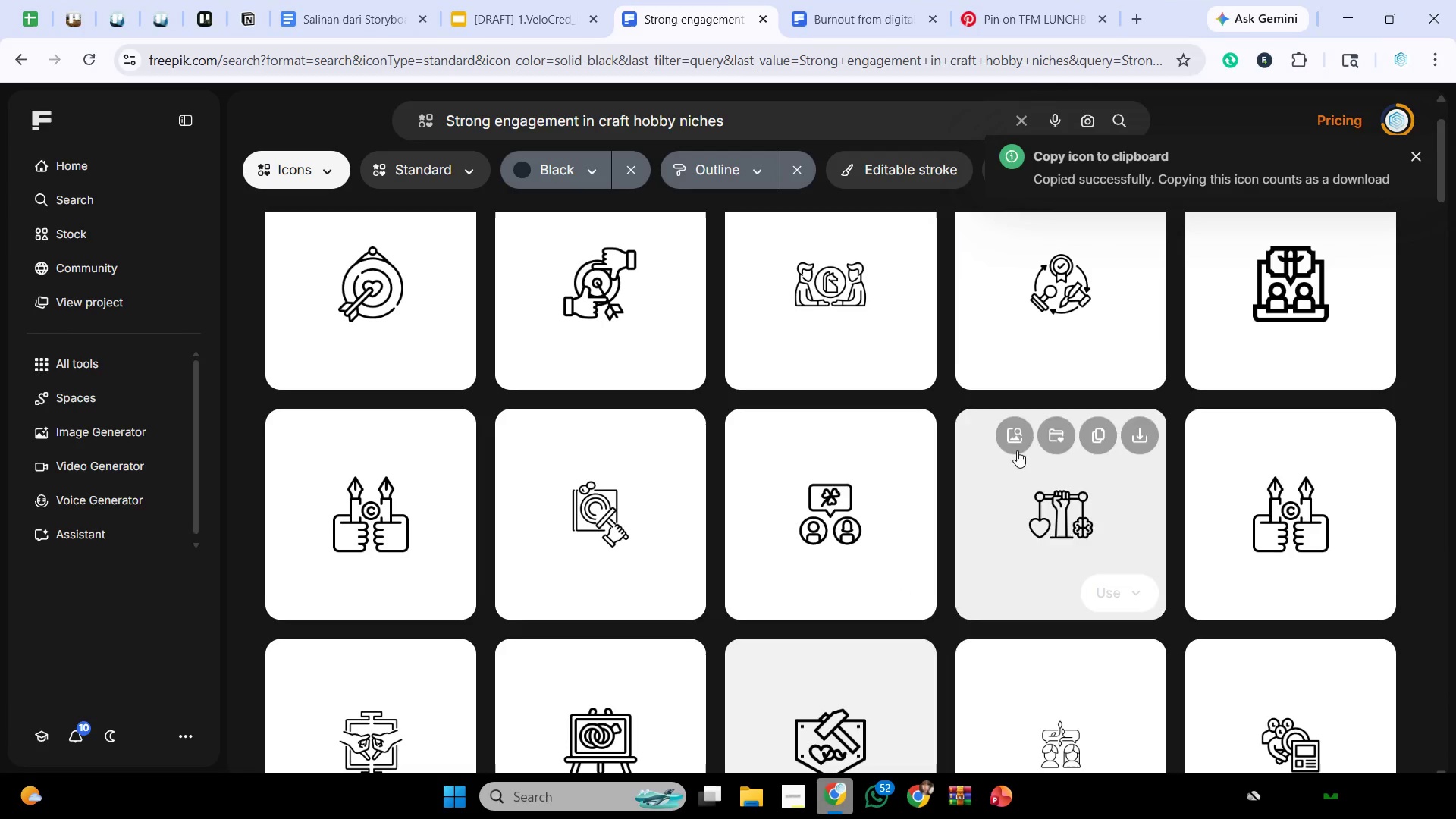 
scroll: coordinate [1013, 441], scroll_direction: down, amount: 8.0
 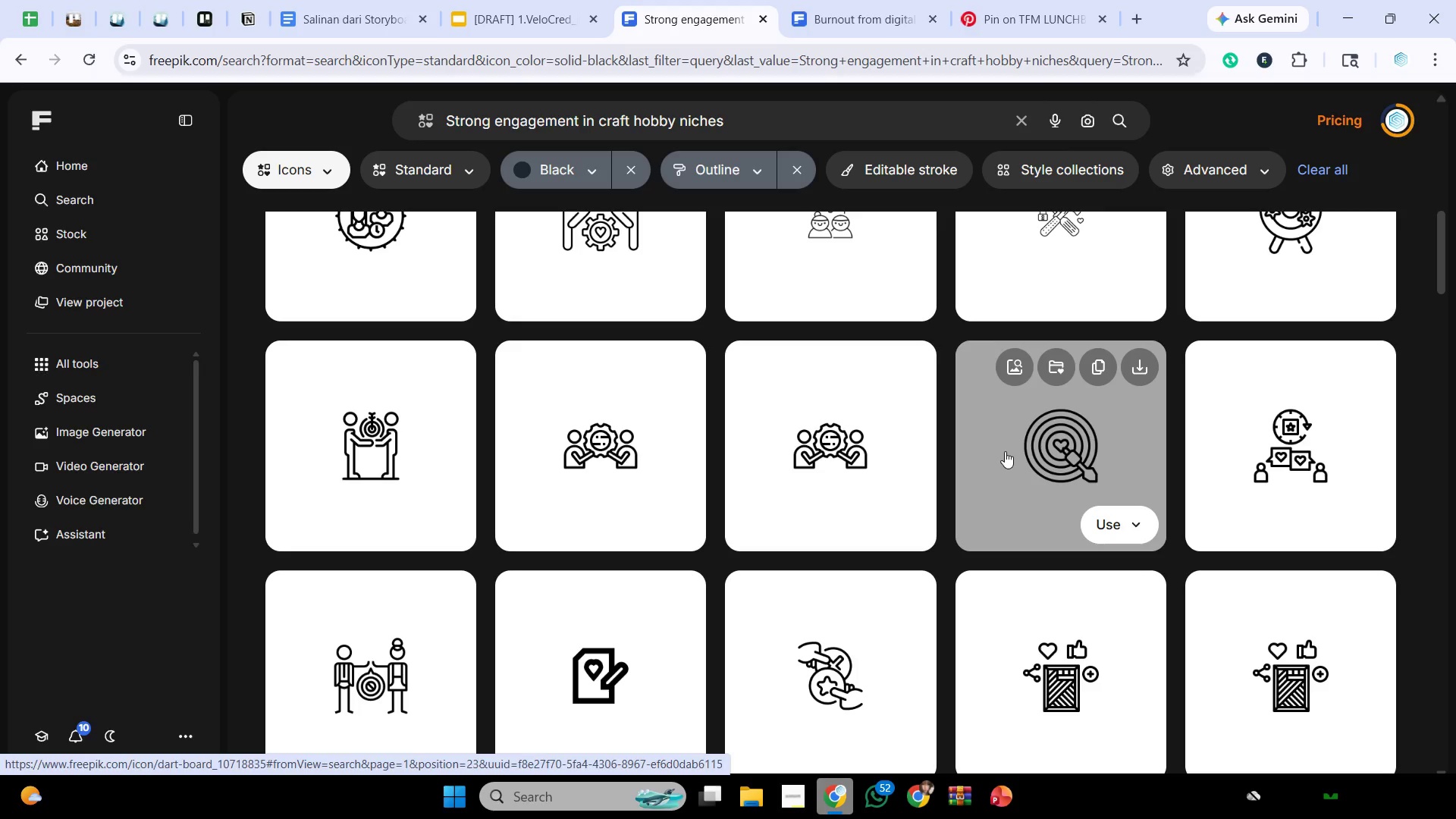 
wait(23.27)
 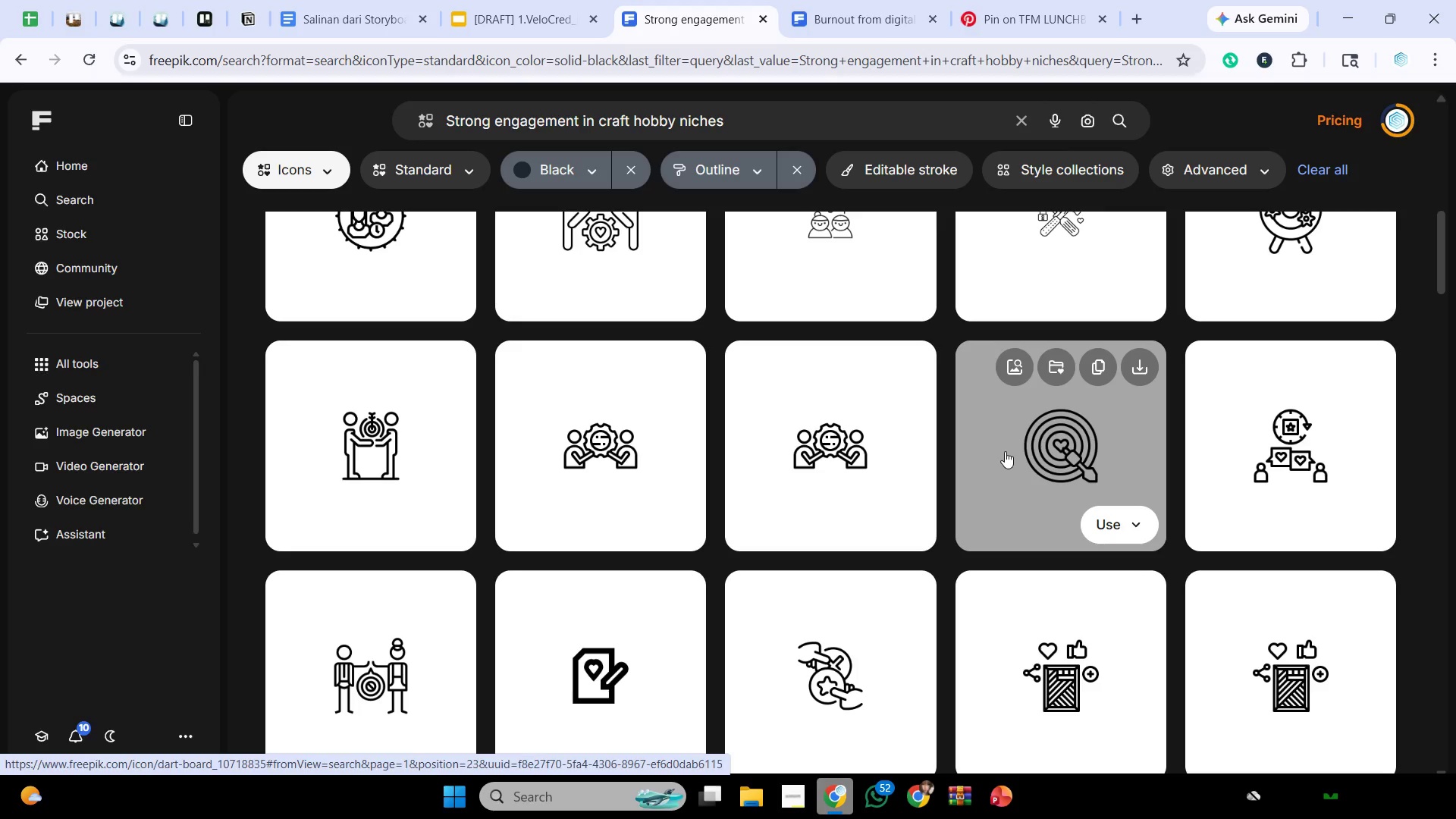 
scroll: coordinate [940, 450], scroll_direction: down, amount: 2.0
 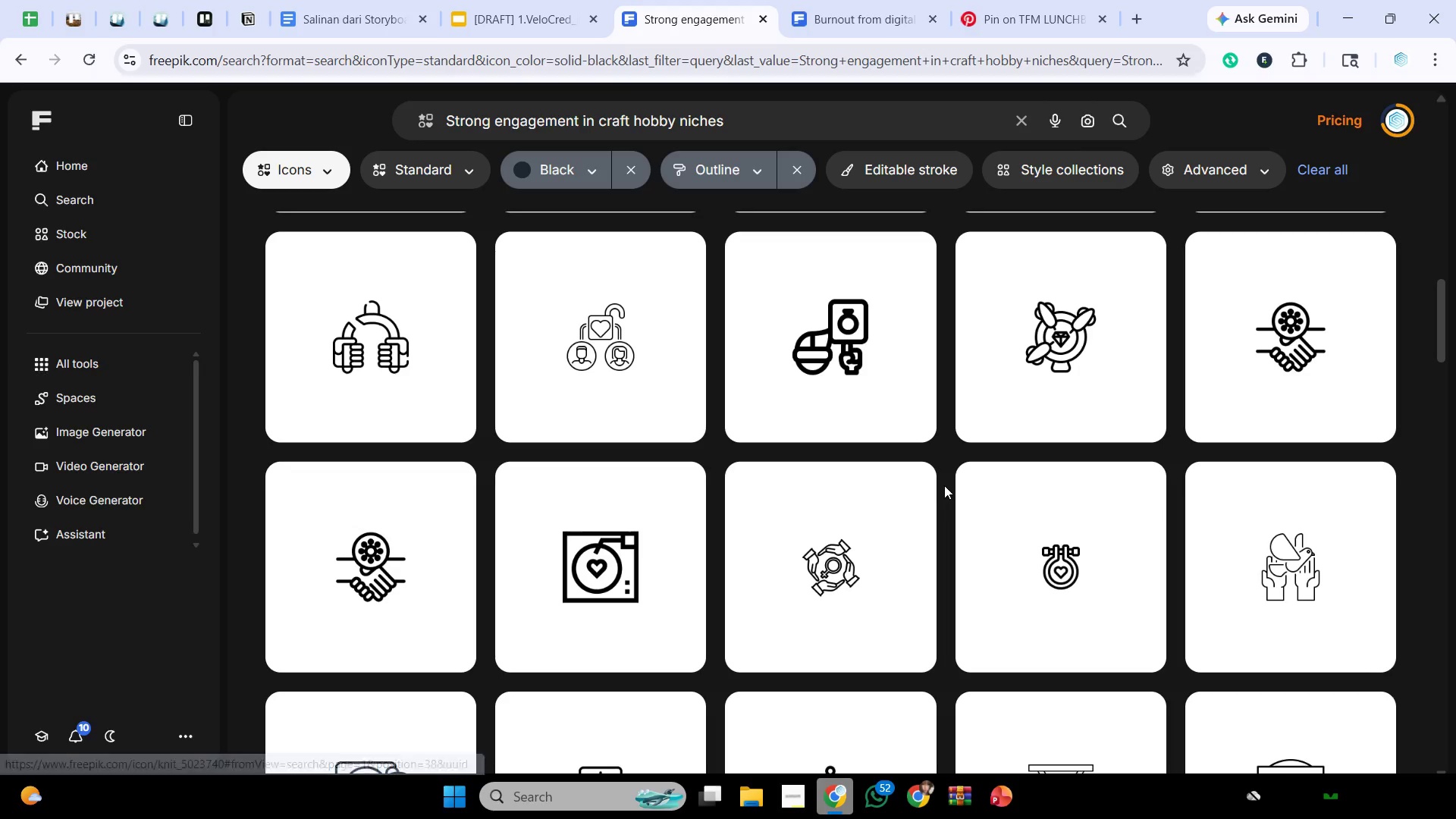 
wait(87.42)
 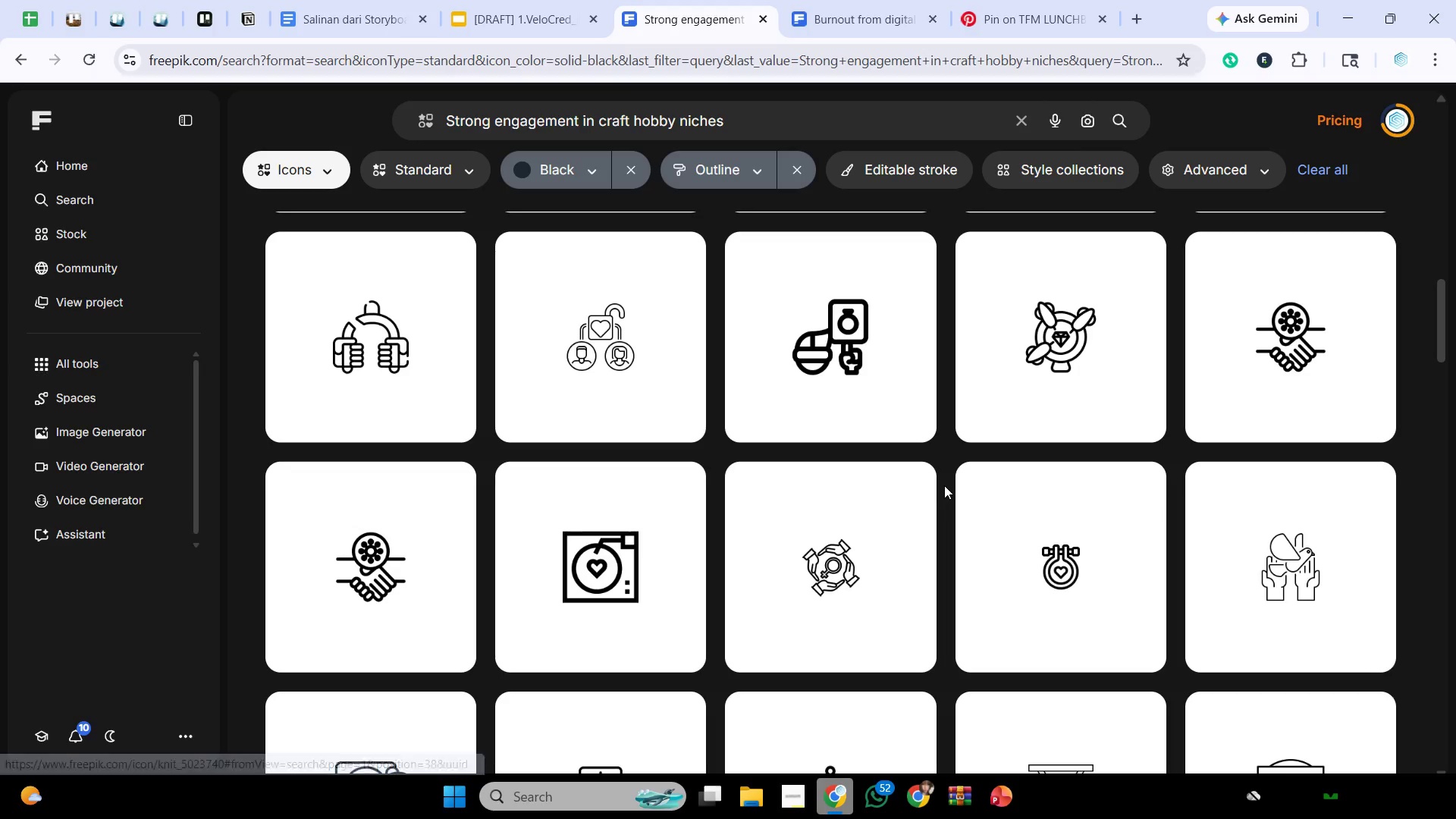 
scroll: coordinate [939, 489], scroll_direction: down, amount: 3.0
 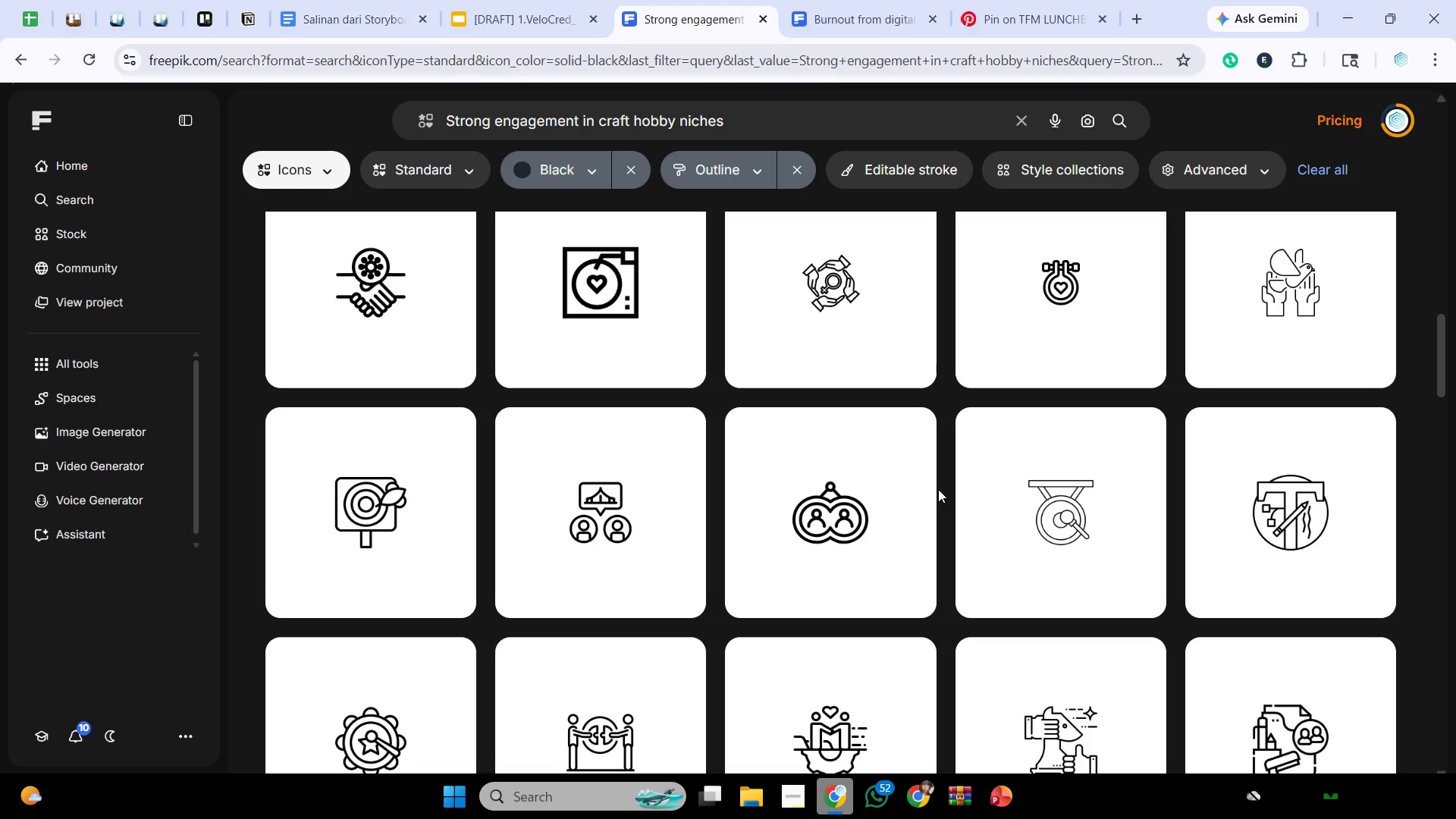 
wait(61.48)
 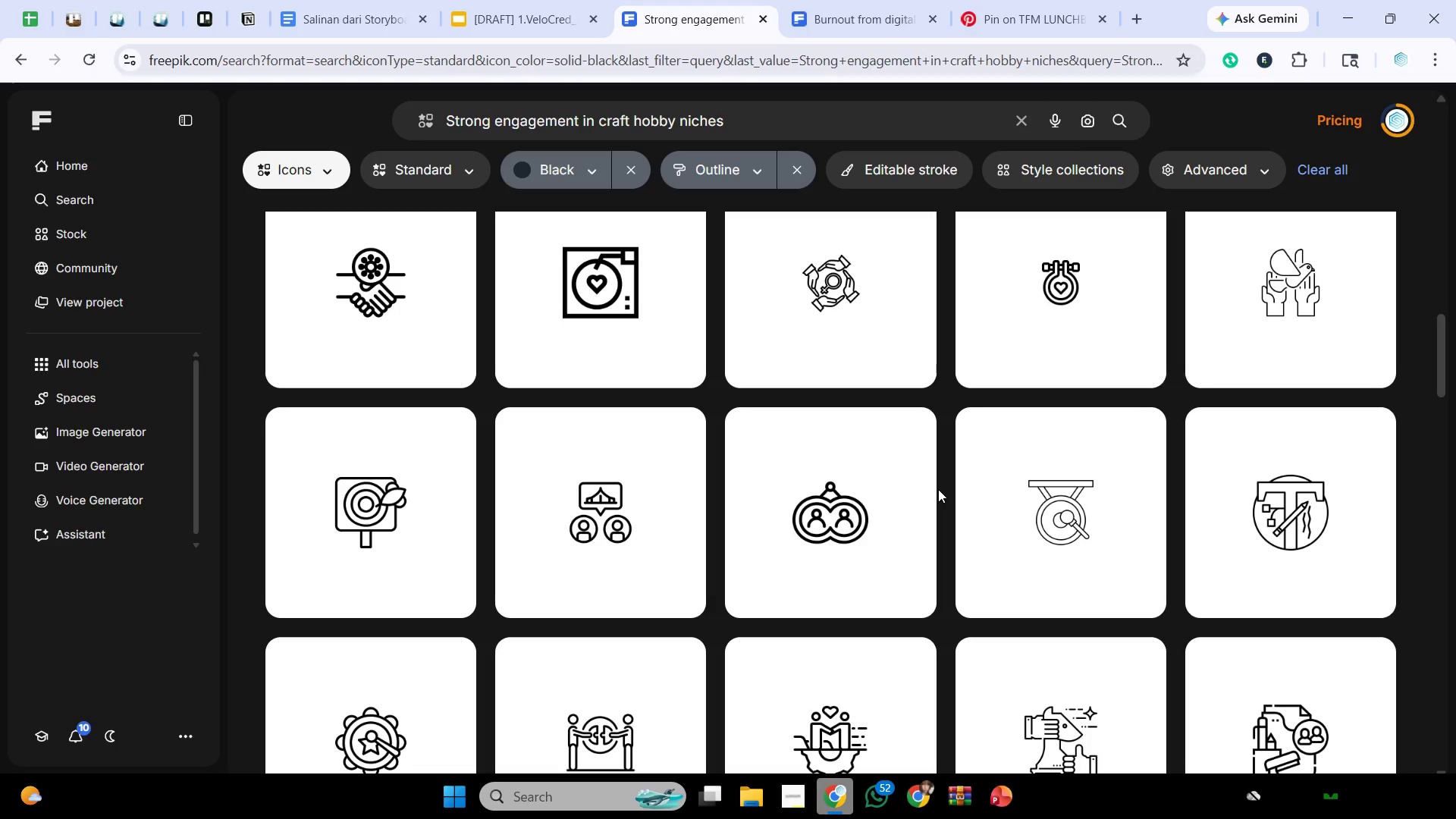 
scroll: coordinate [917, 472], scroll_direction: down, amount: 2.0
 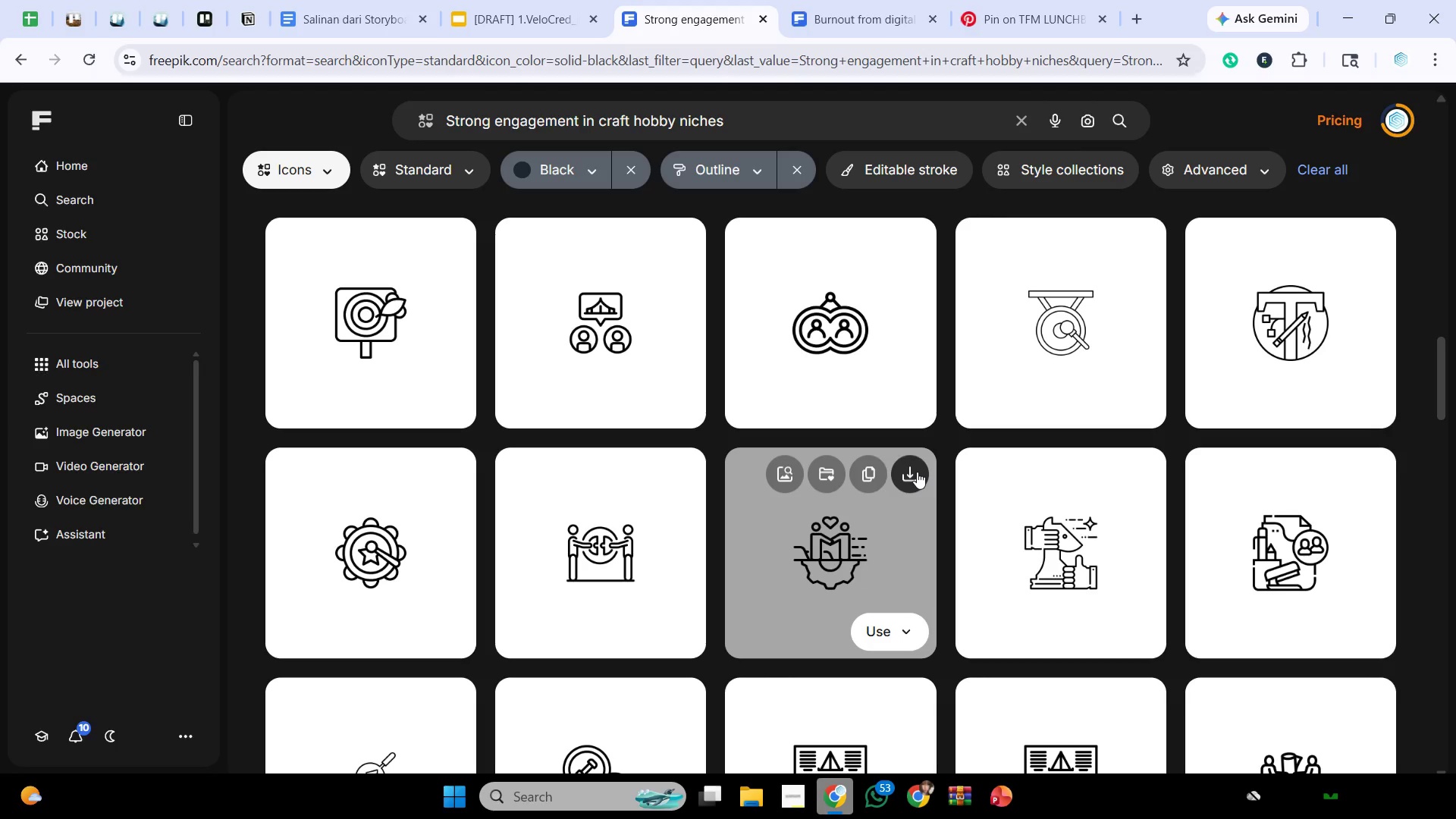 
wait(14.65)
 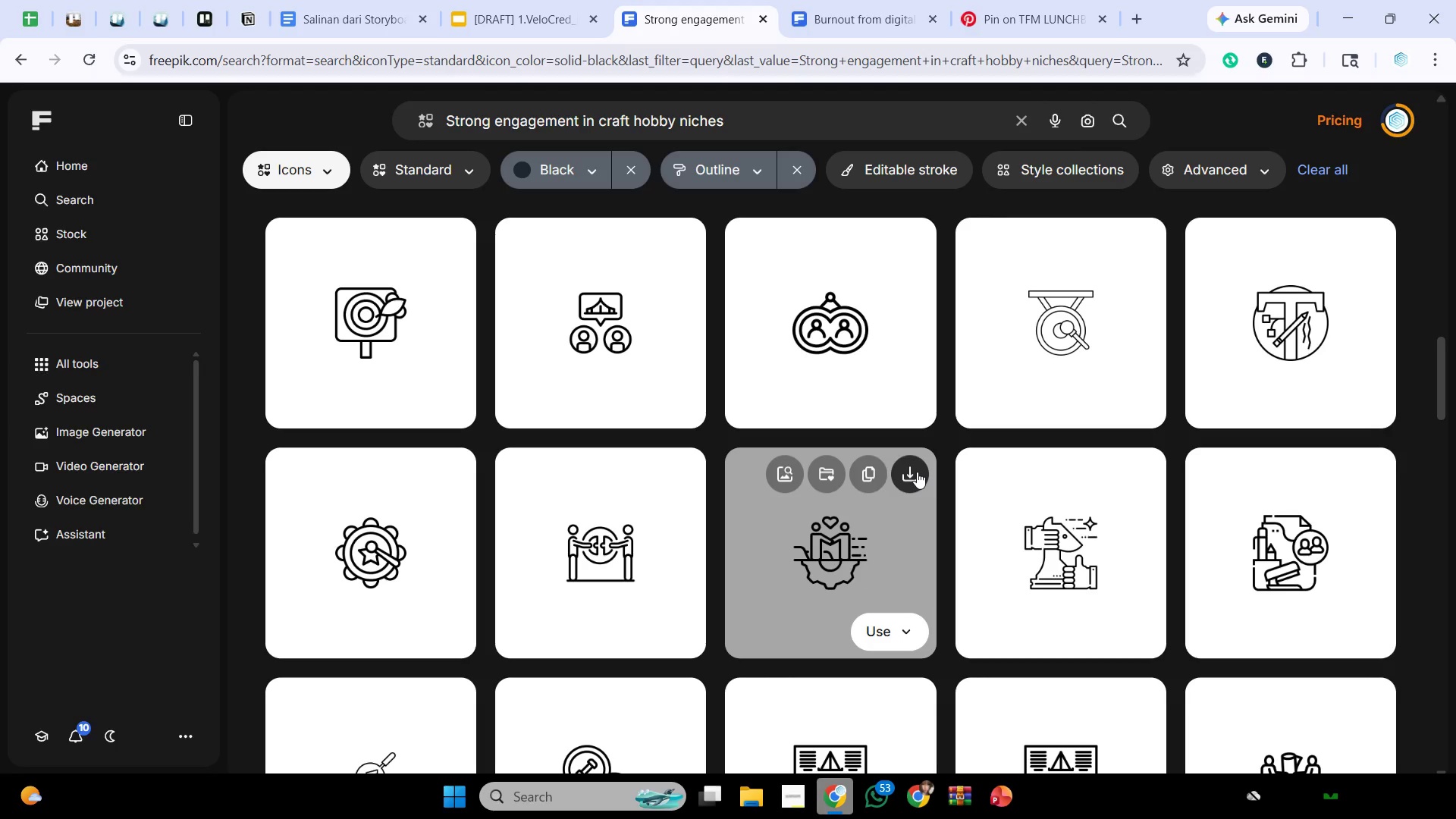 
scroll: coordinate [929, 472], scroll_direction: down, amount: 3.0
 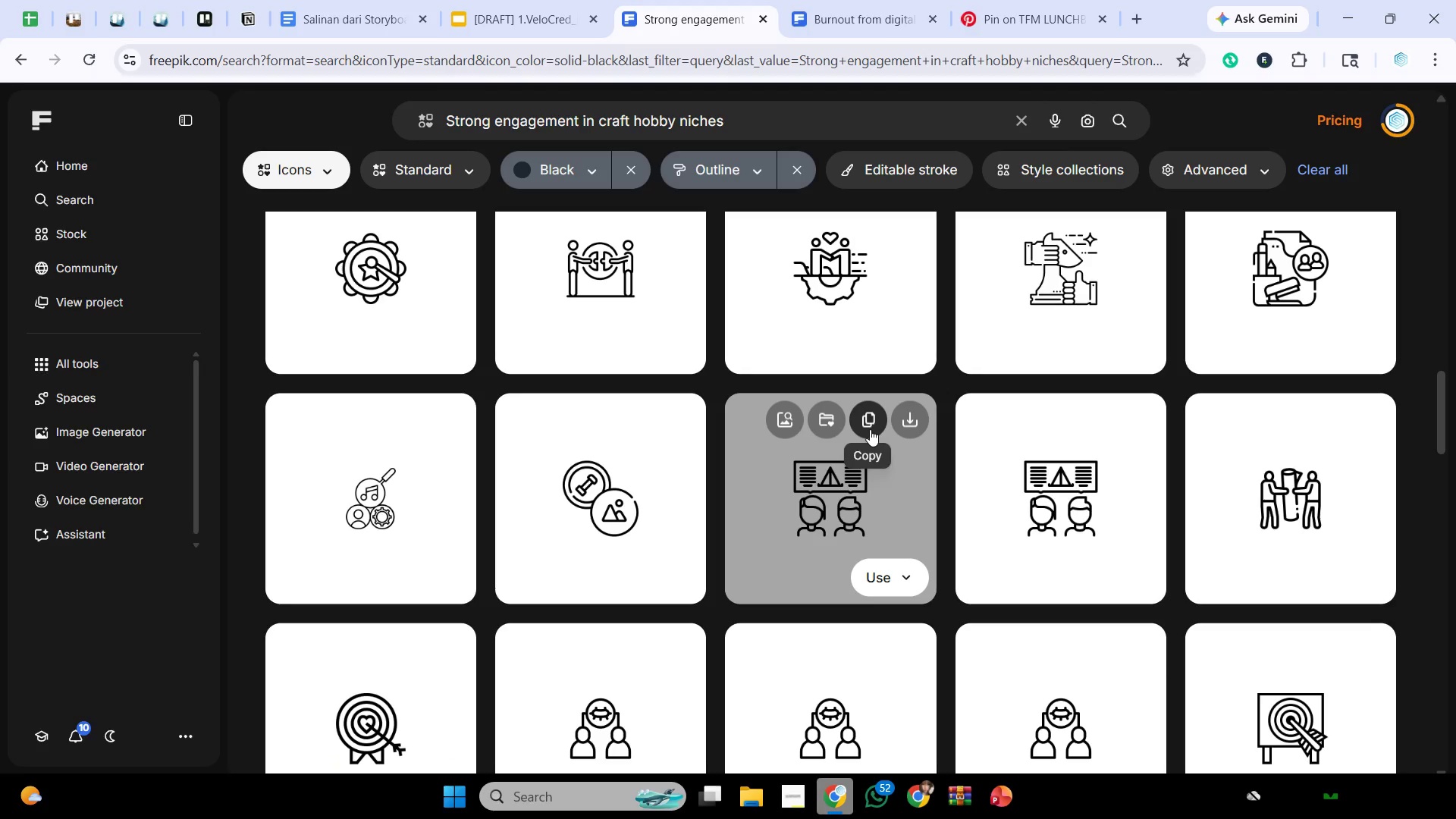 
wait(112.2)
 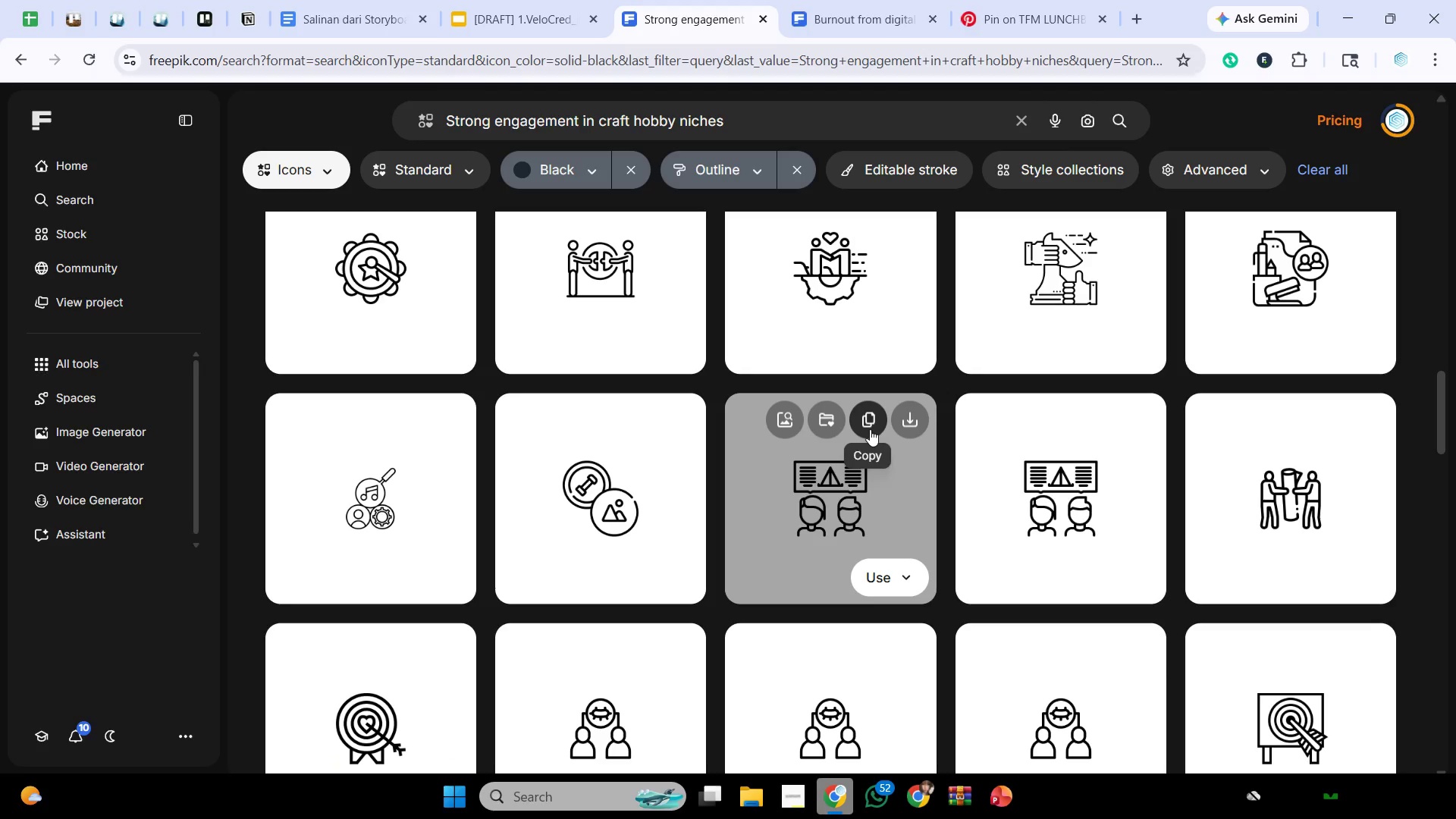 
scroll: coordinate [1000, 366], scroll_direction: down, amount: 4.0
 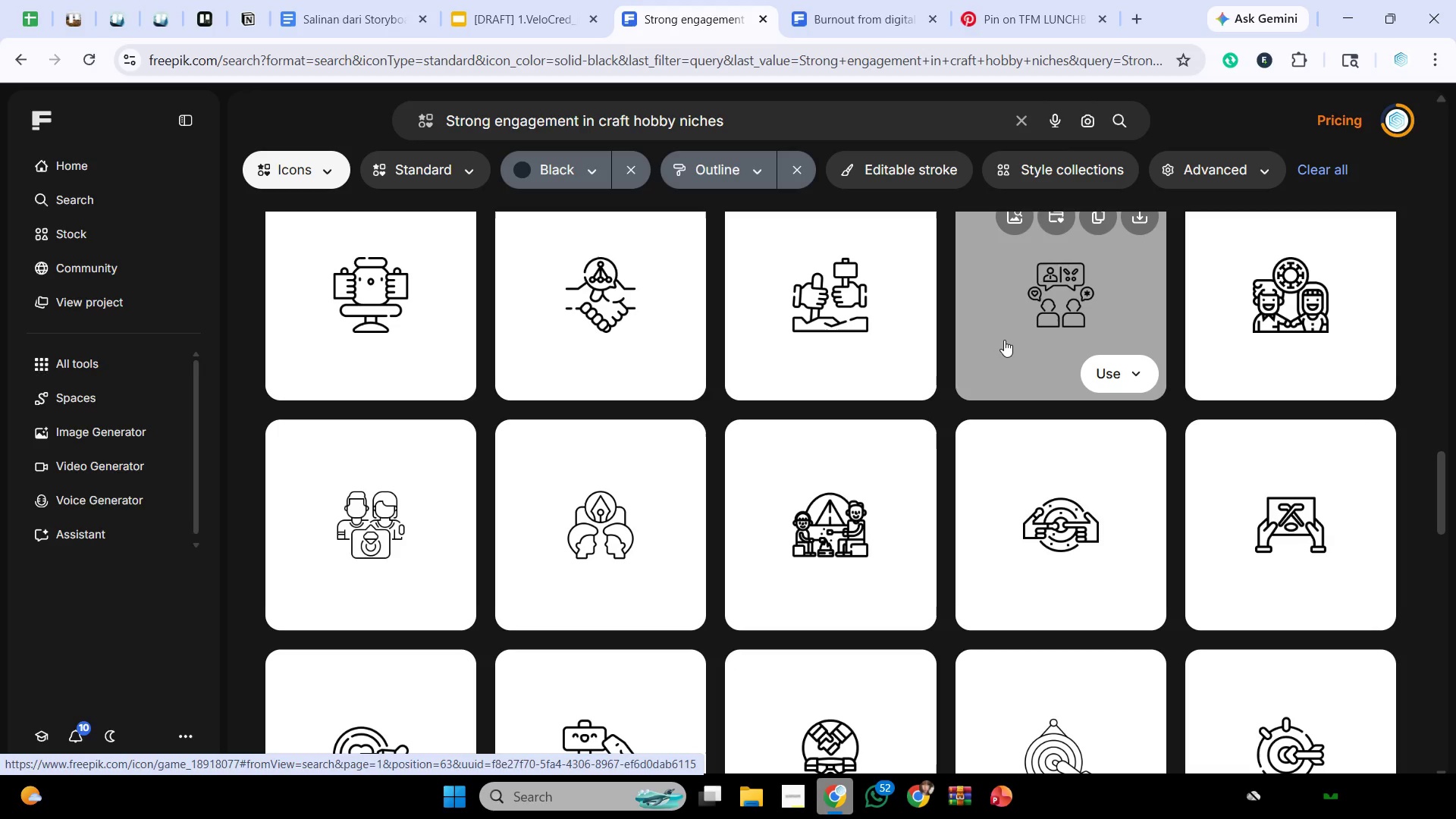 
wait(6.83)
 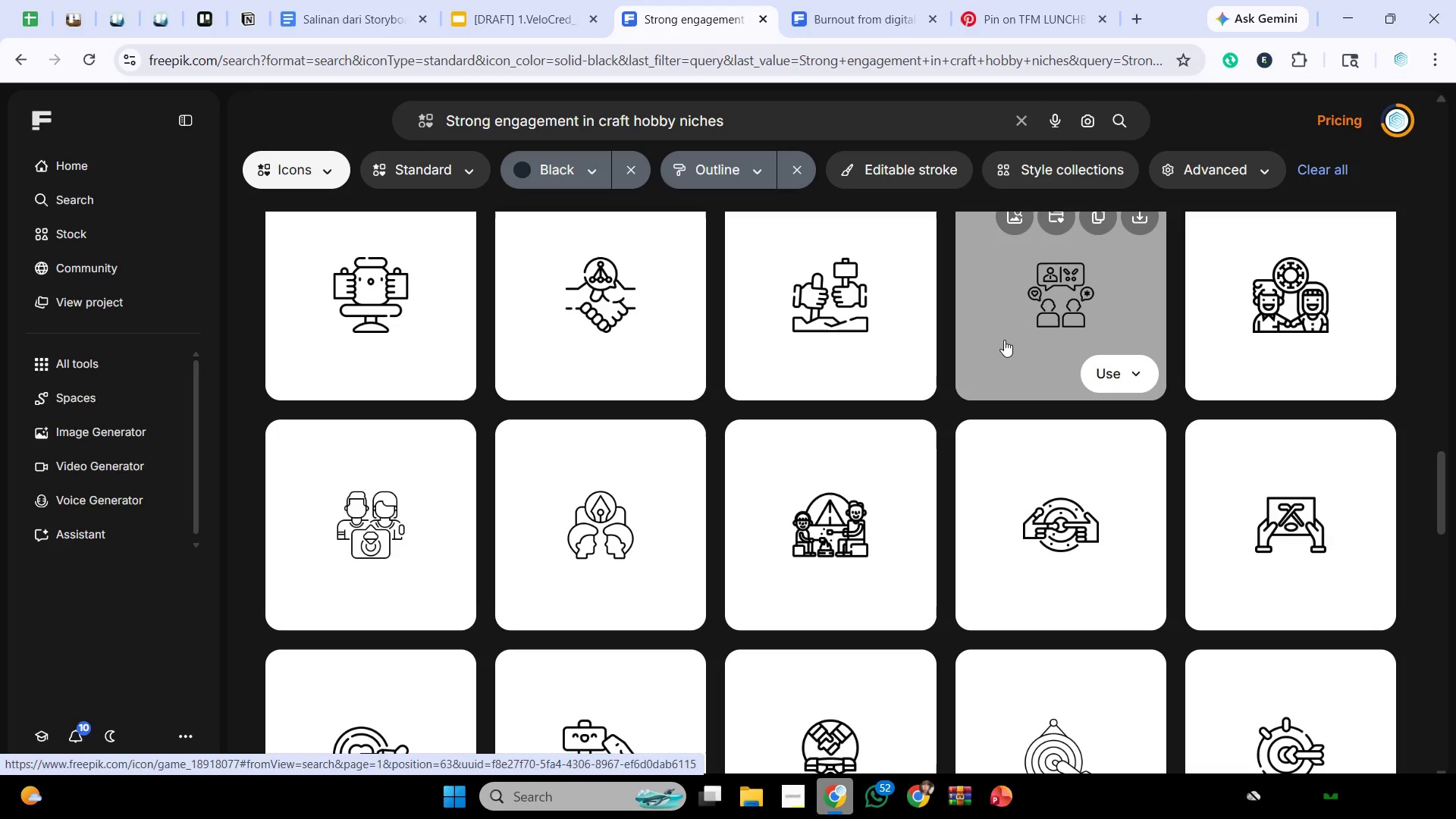 
scroll: coordinate [724, 460], scroll_direction: down, amount: 5.0
 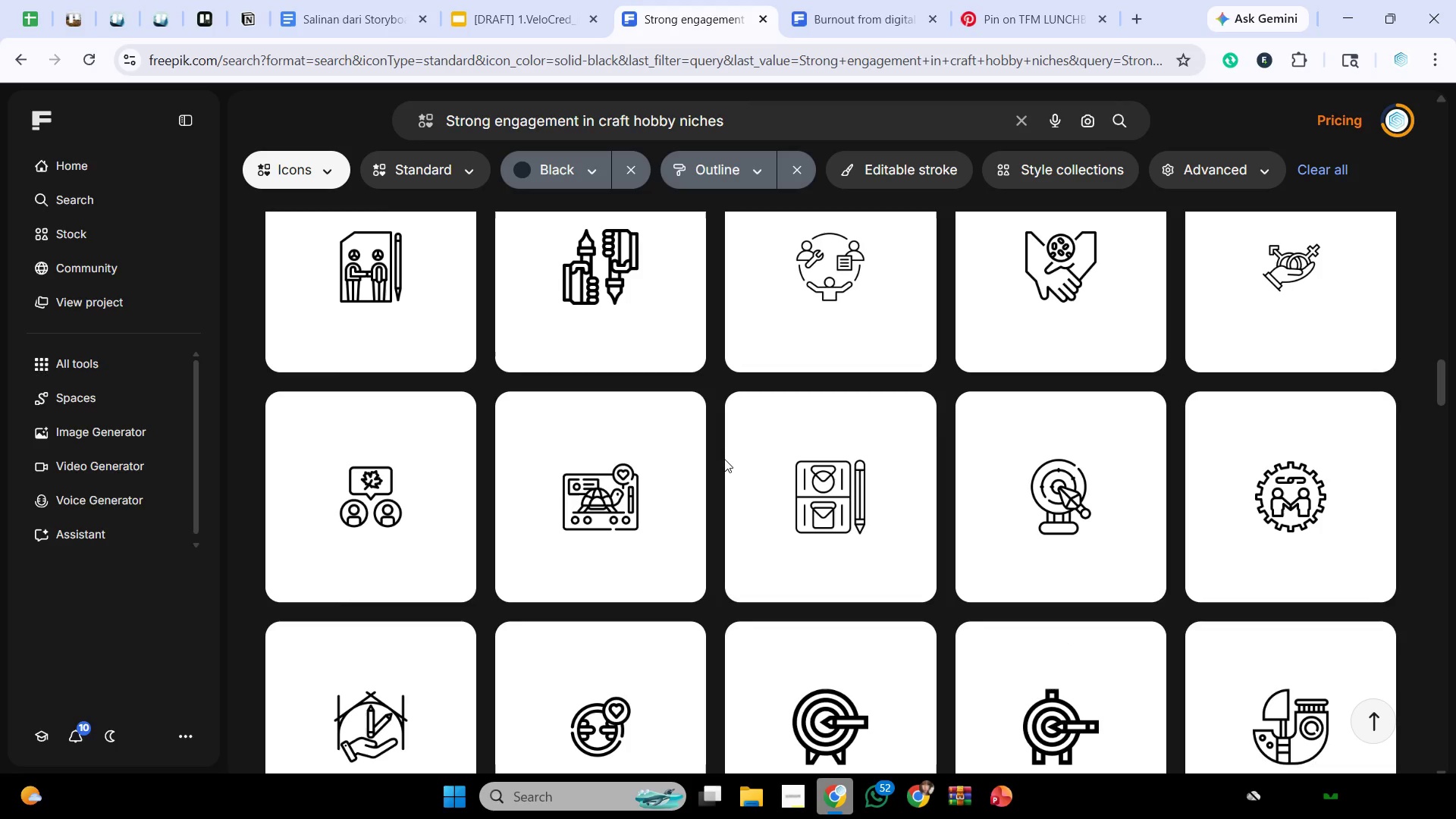 
wait(25.2)
 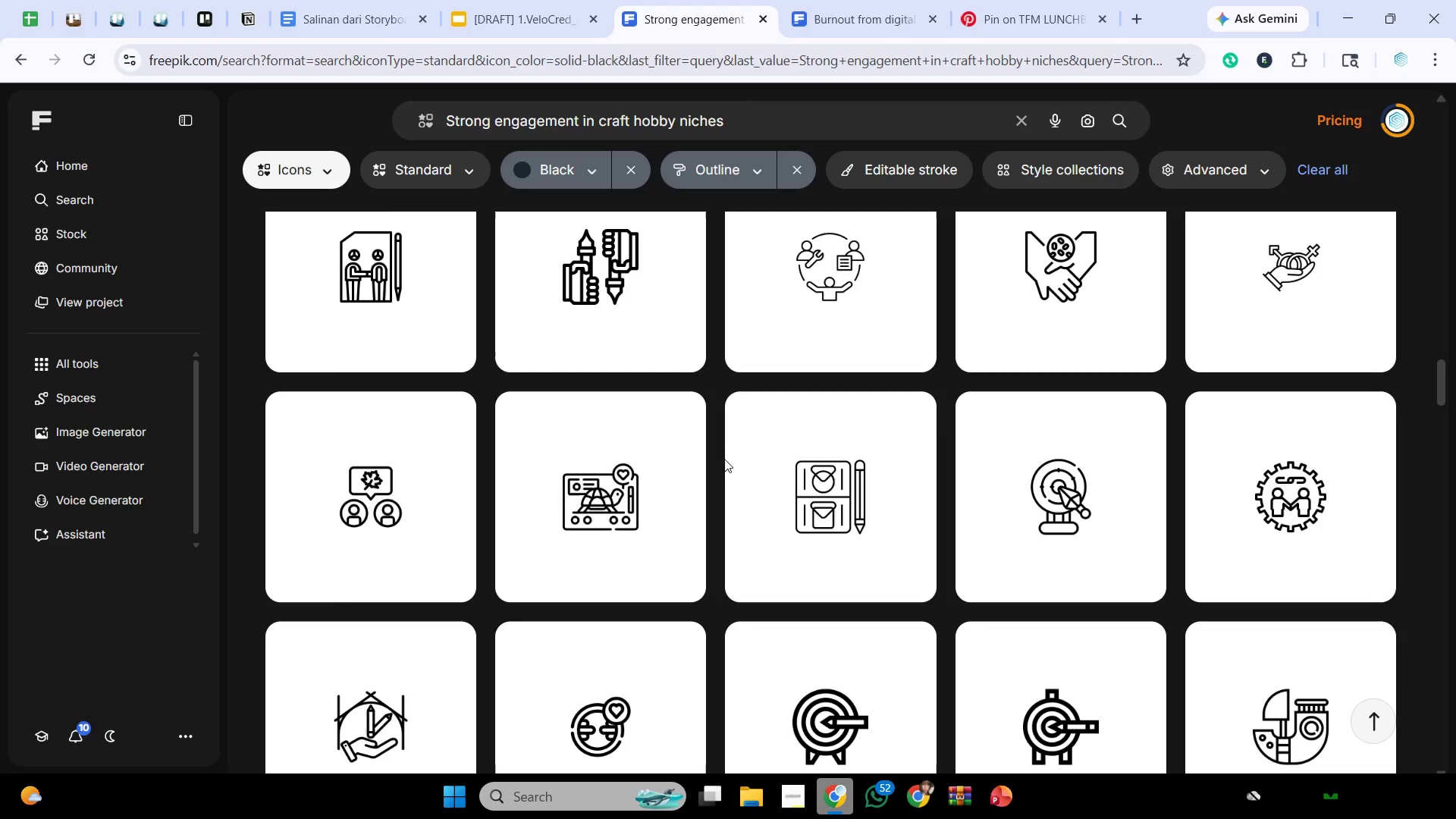 
scroll: coordinate [717, 461], scroll_direction: down, amount: 3.0
 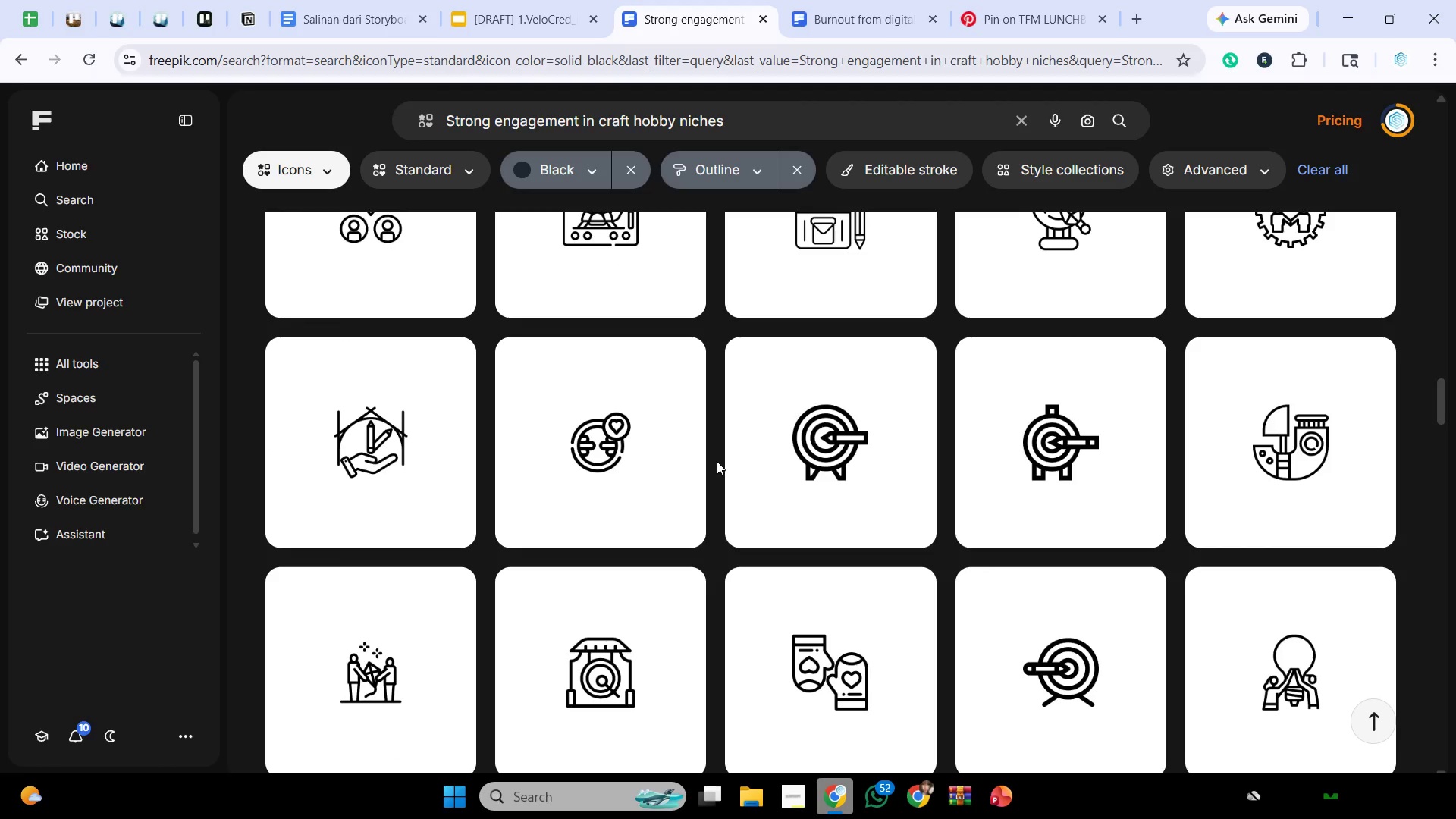 
wait(17.88)
 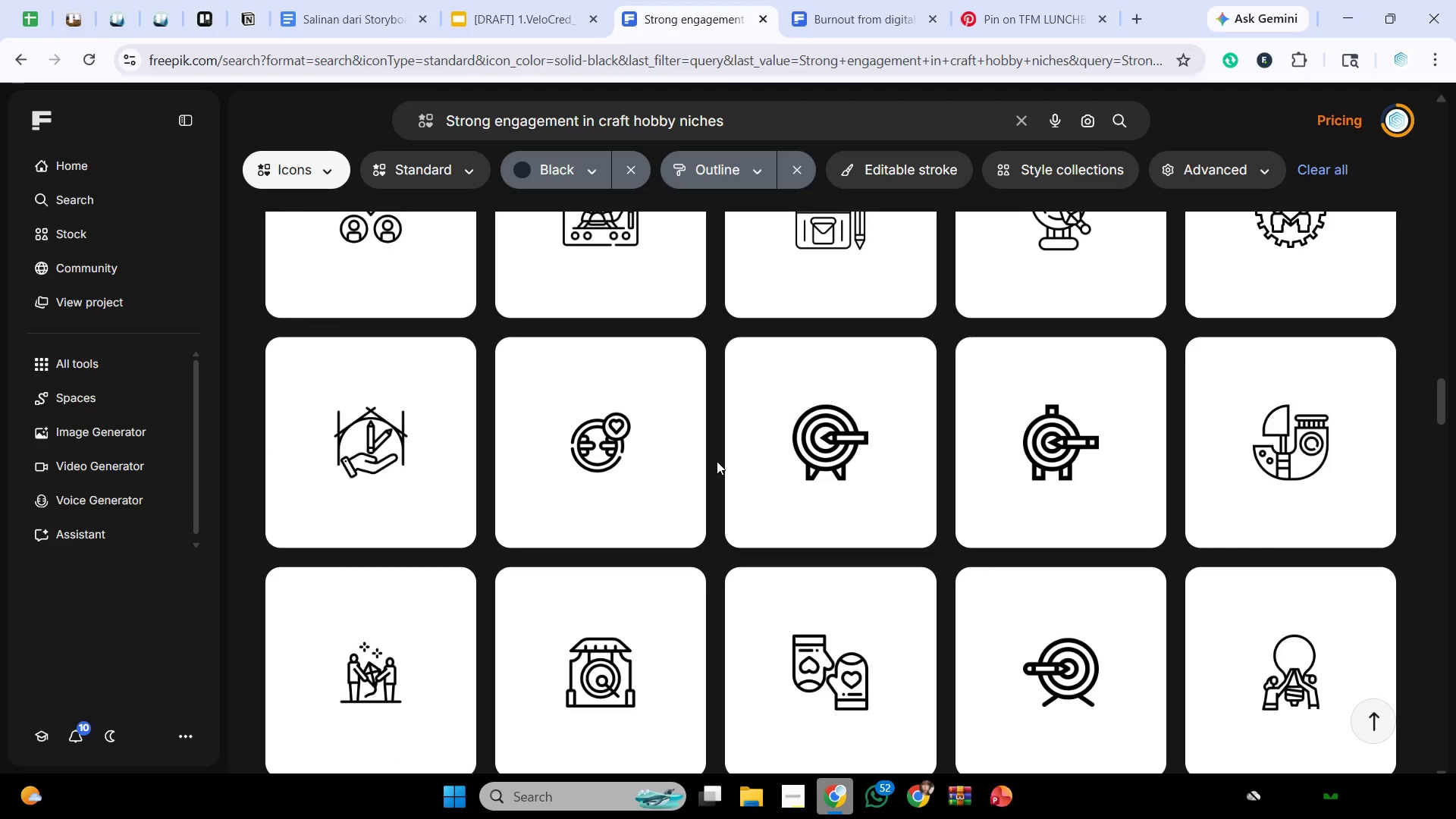 
scroll: coordinate [866, 496], scroll_direction: down, amount: 8.0
 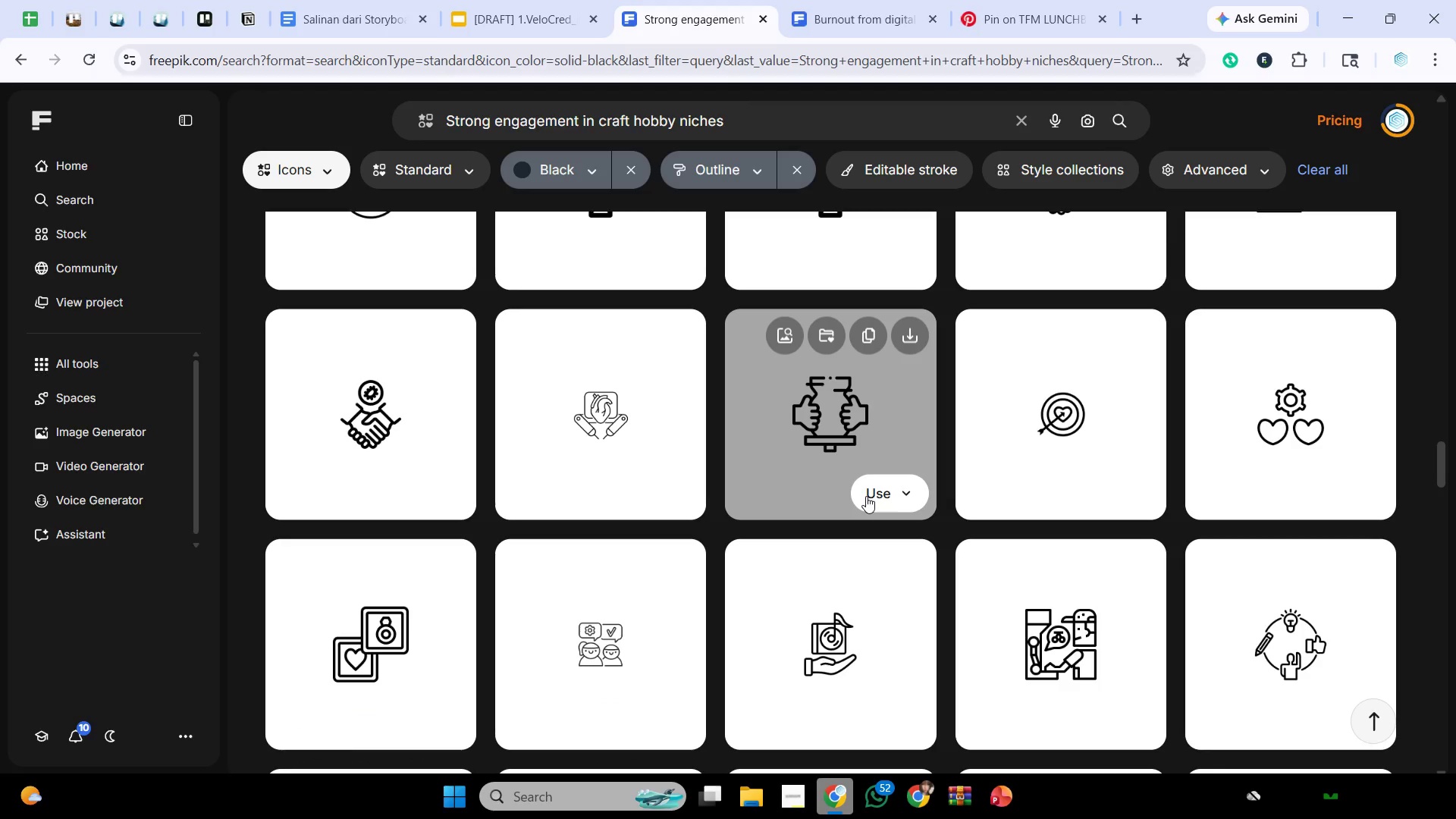 
wait(8.07)
 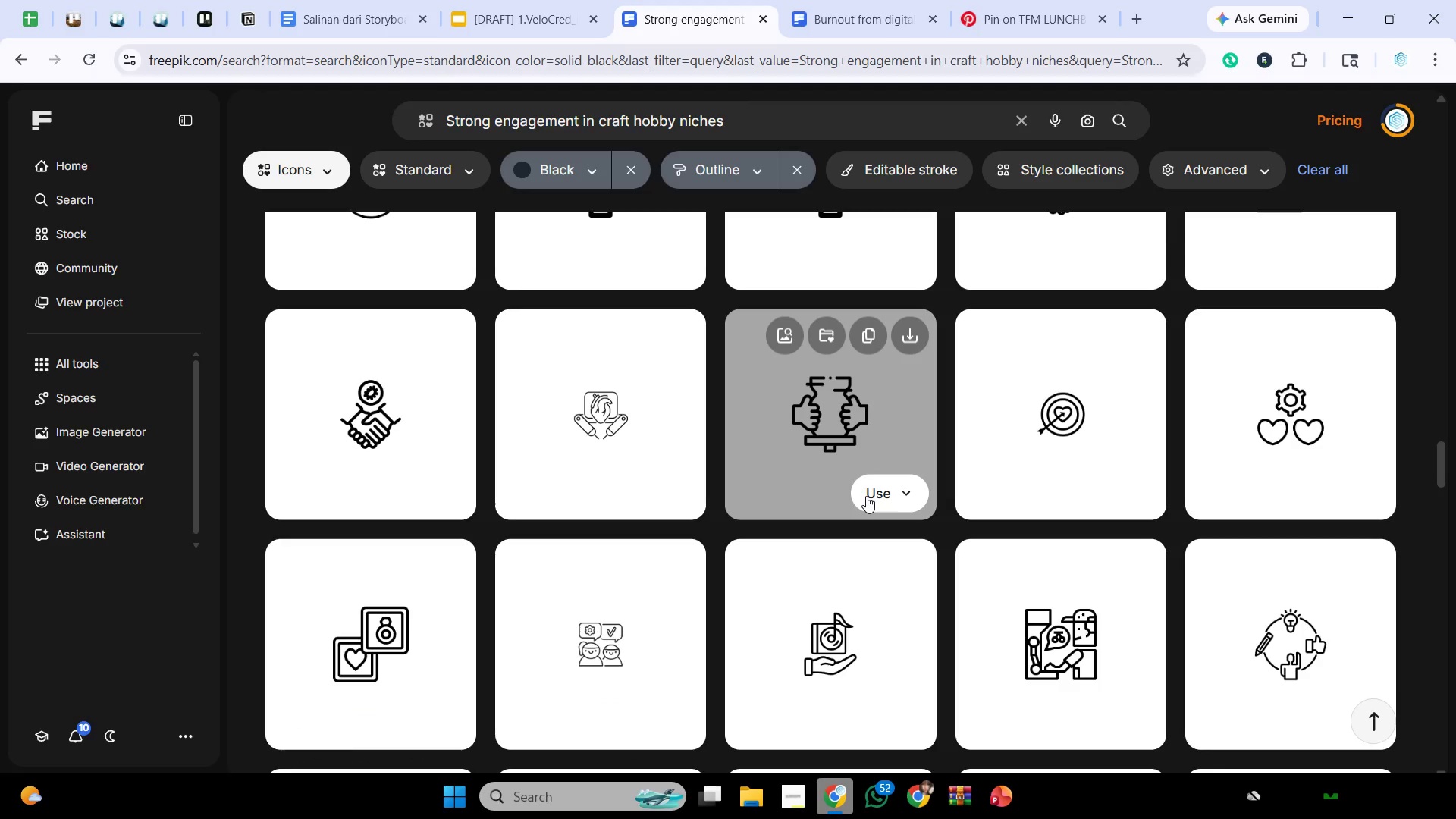 
scroll: coordinate [864, 495], scroll_direction: down, amount: 3.0
 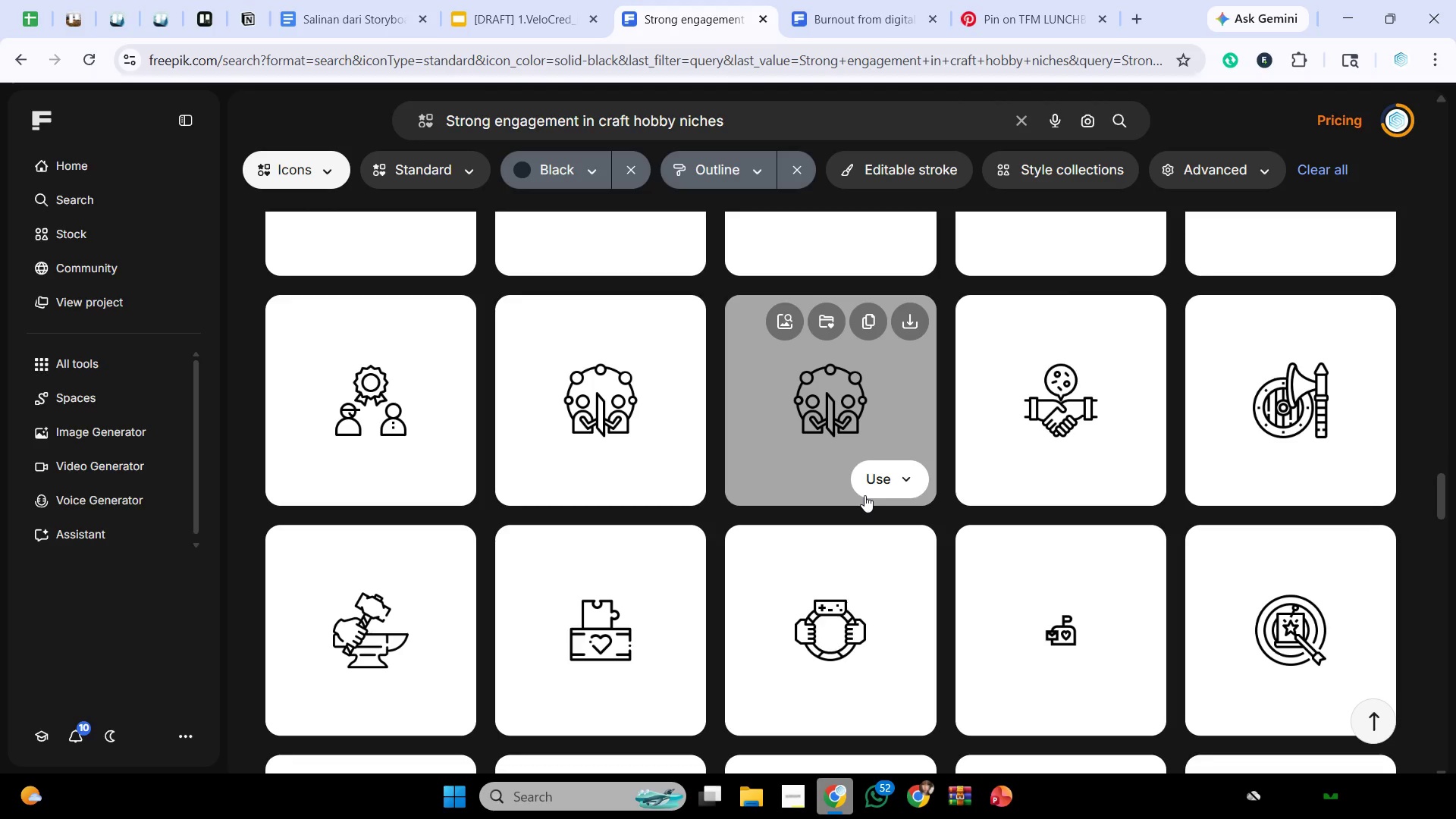 
wait(6.31)
 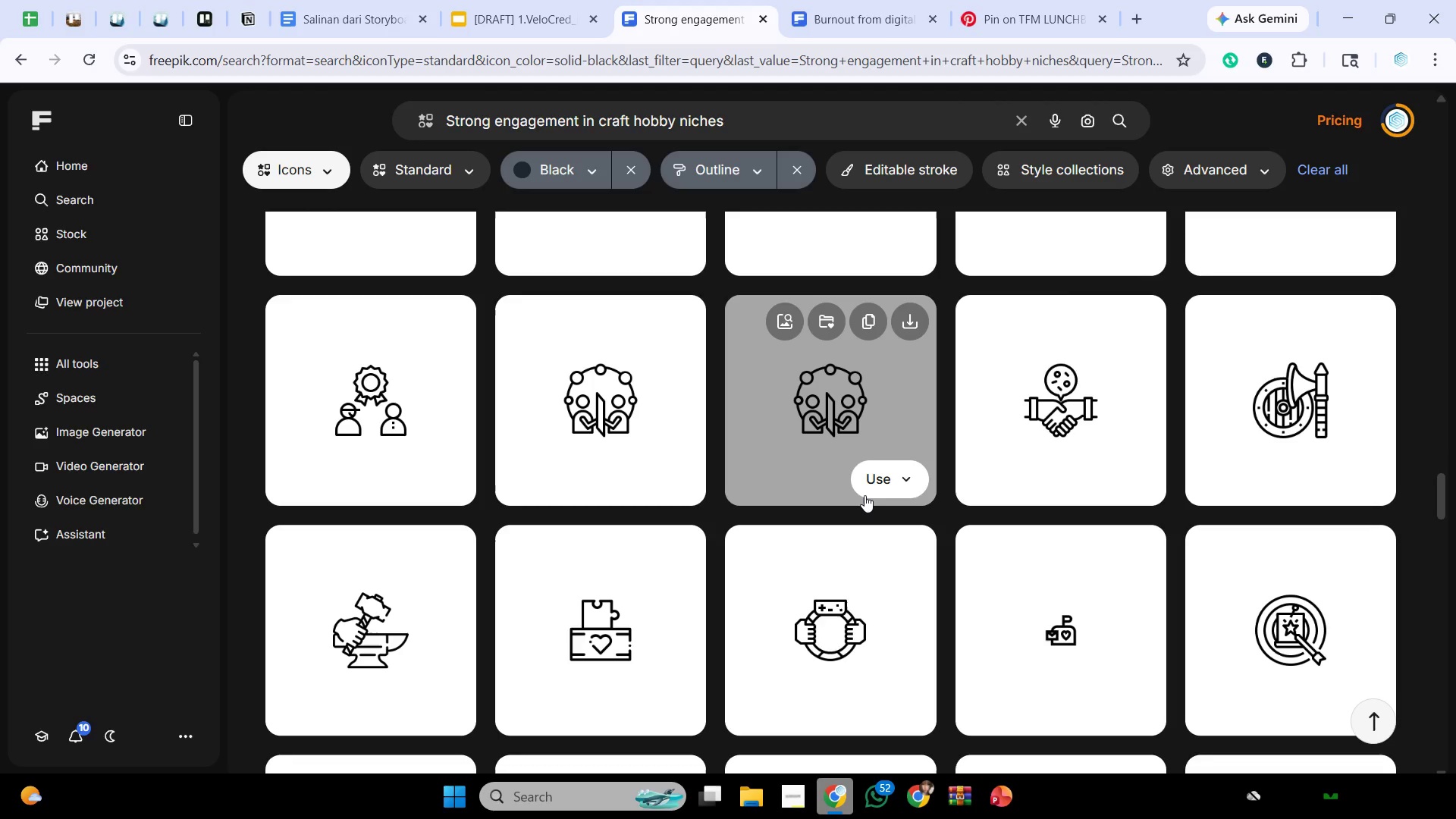 
scroll: coordinate [864, 495], scroll_direction: down, amount: 2.0
 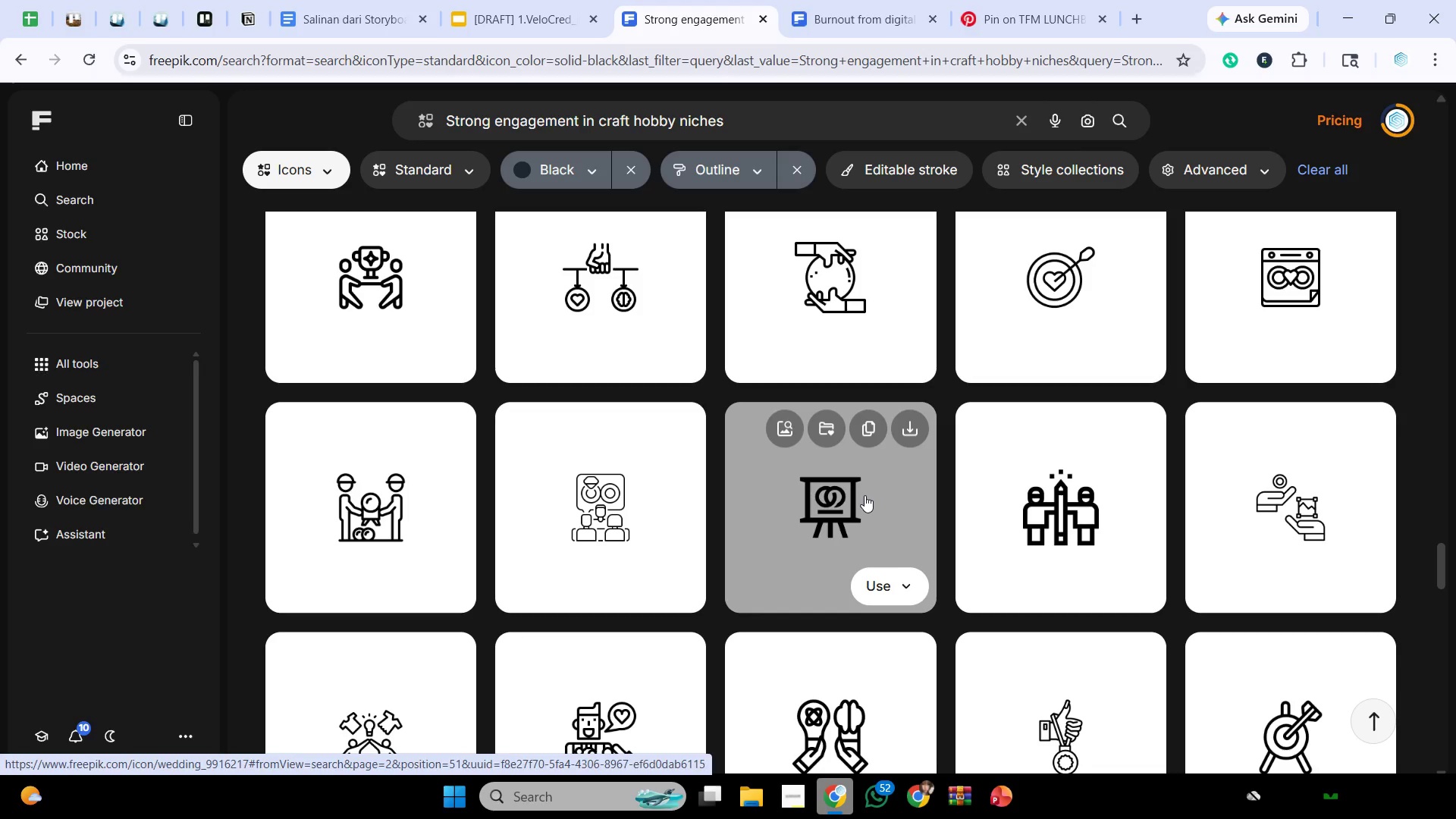 
wait(19.69)
 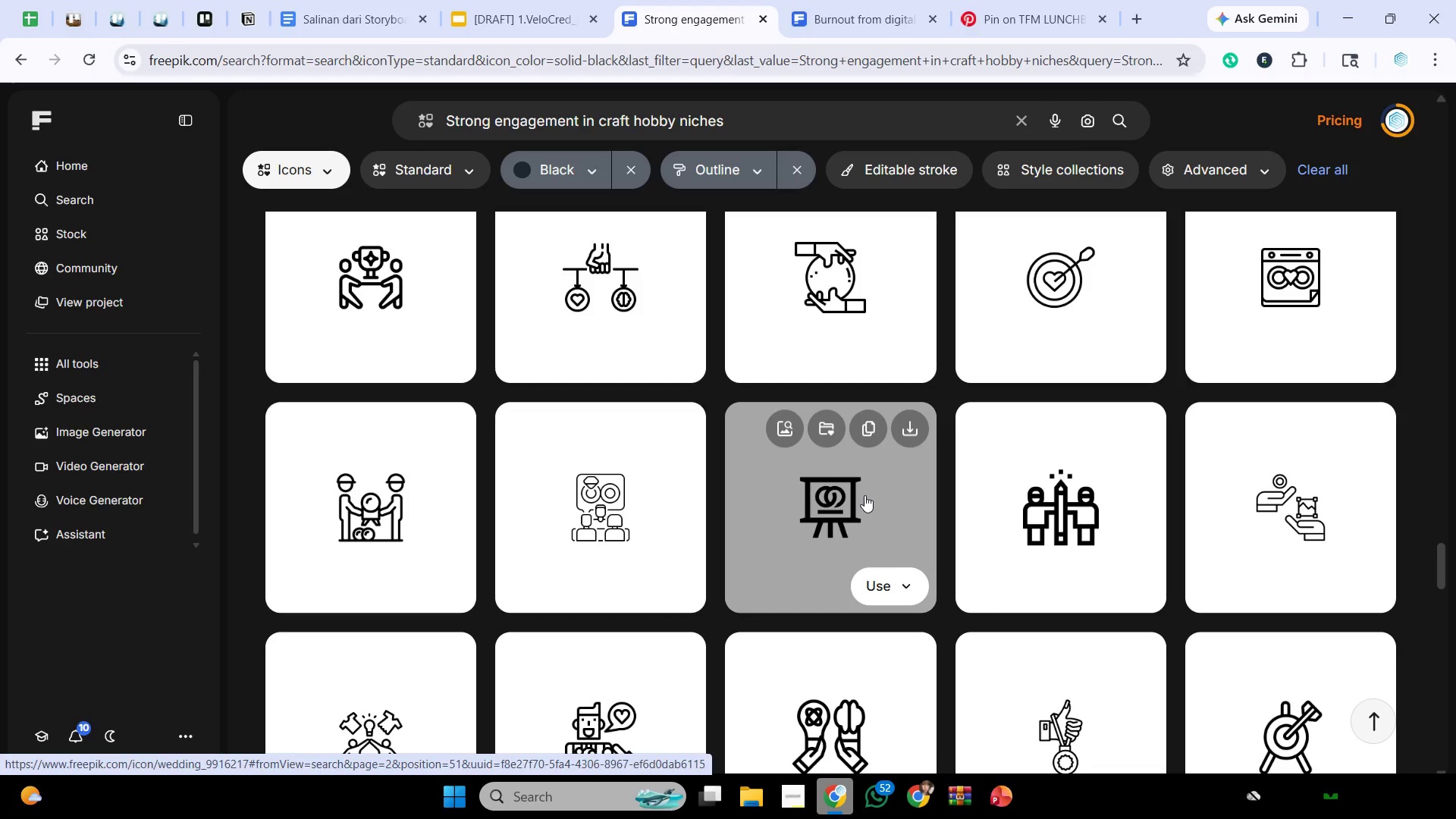 
scroll: coordinate [857, 477], scroll_direction: down, amount: 8.0
 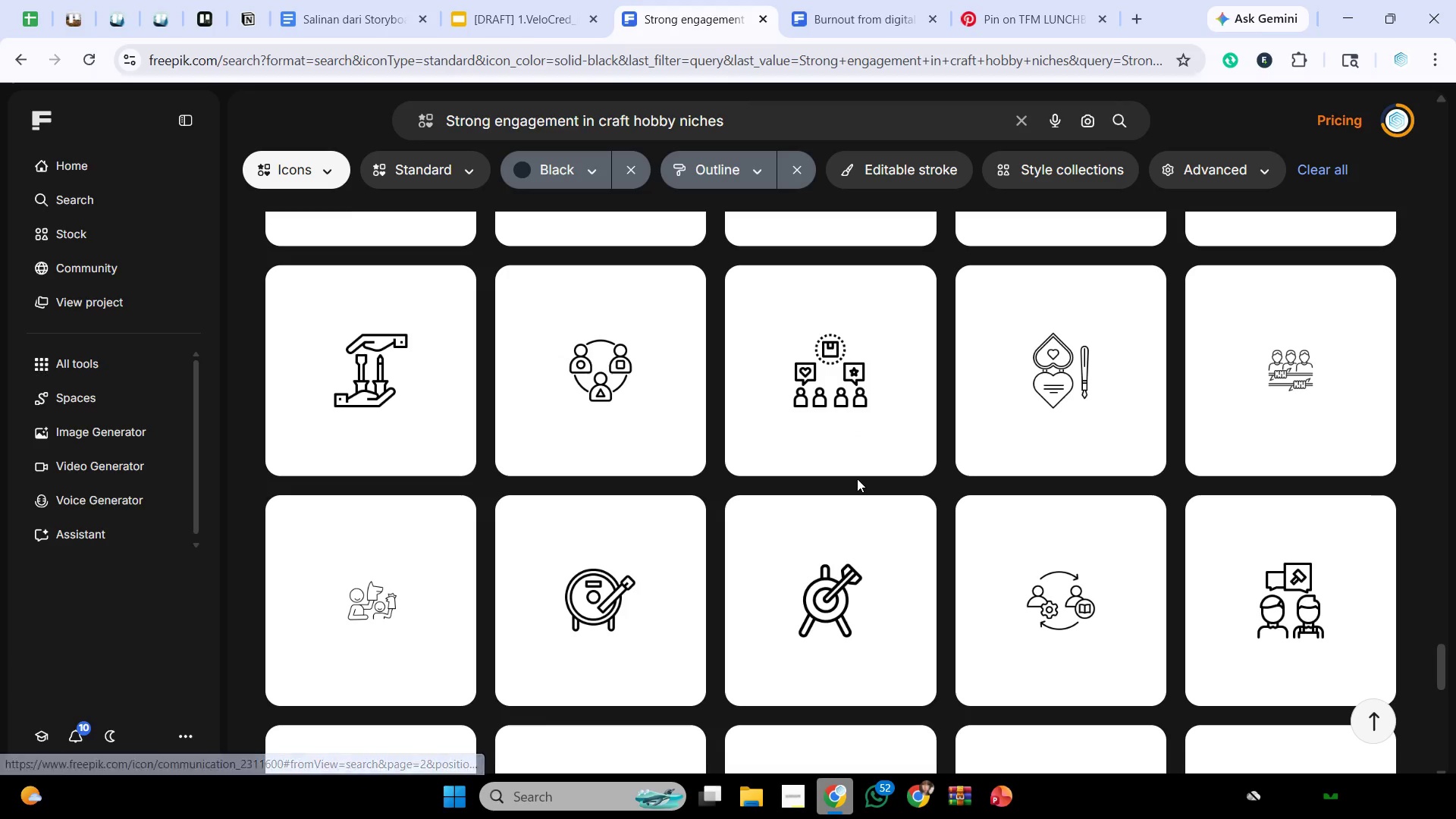 
scroll: coordinate [856, 481], scroll_direction: down, amount: 2.0
 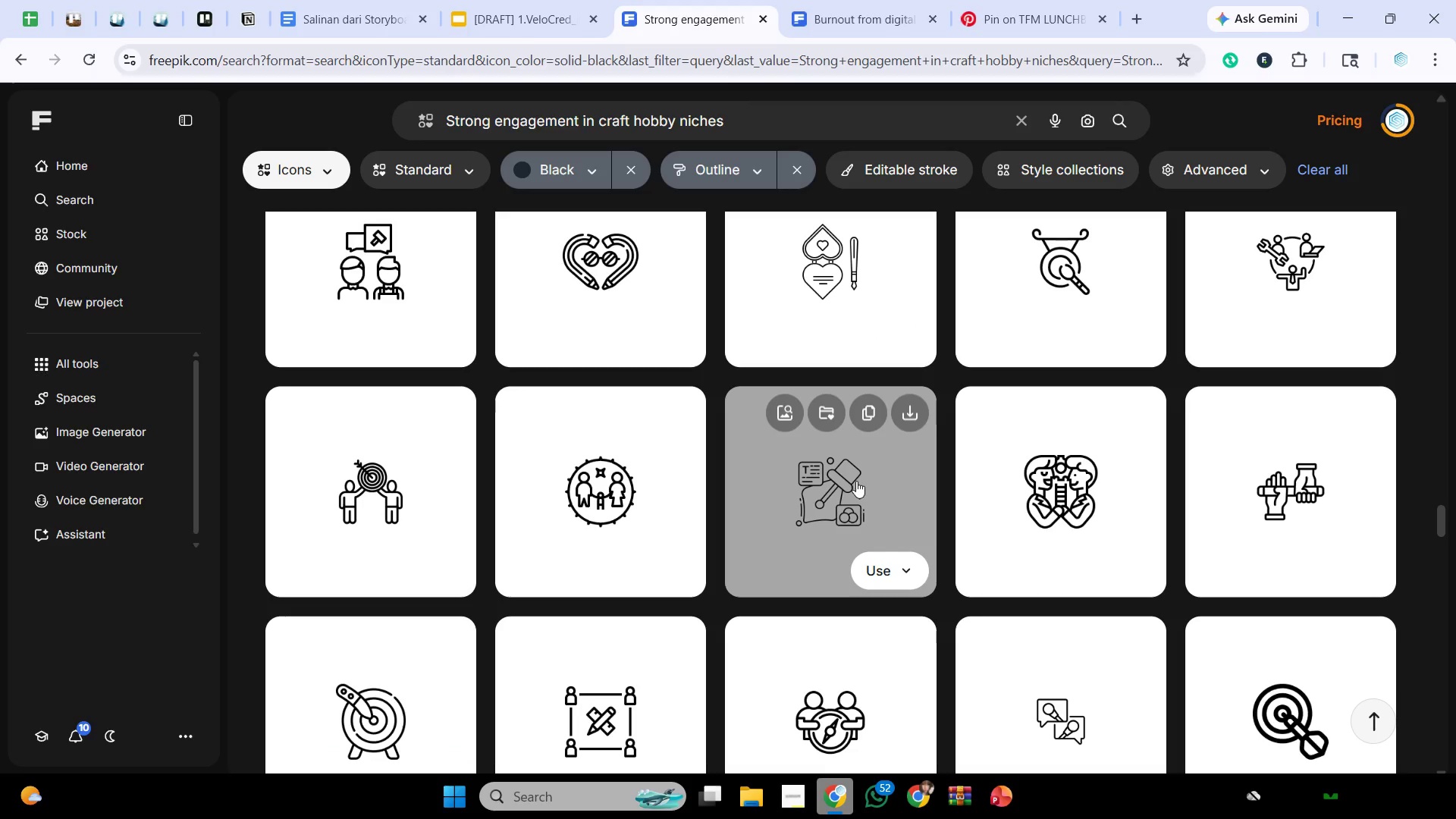 
wait(7.5)
 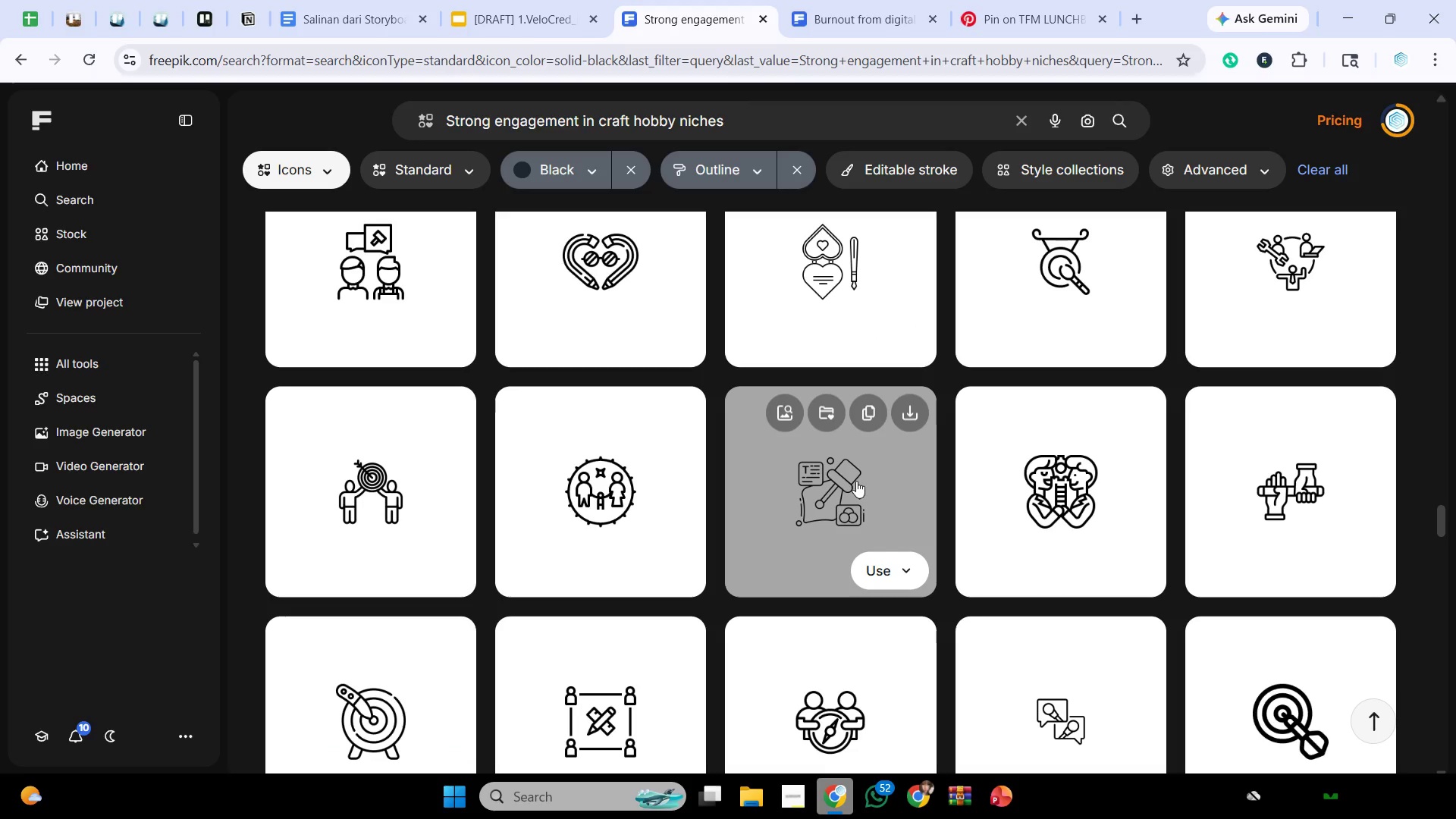 
scroll: coordinate [852, 485], scroll_direction: down, amount: 7.0
 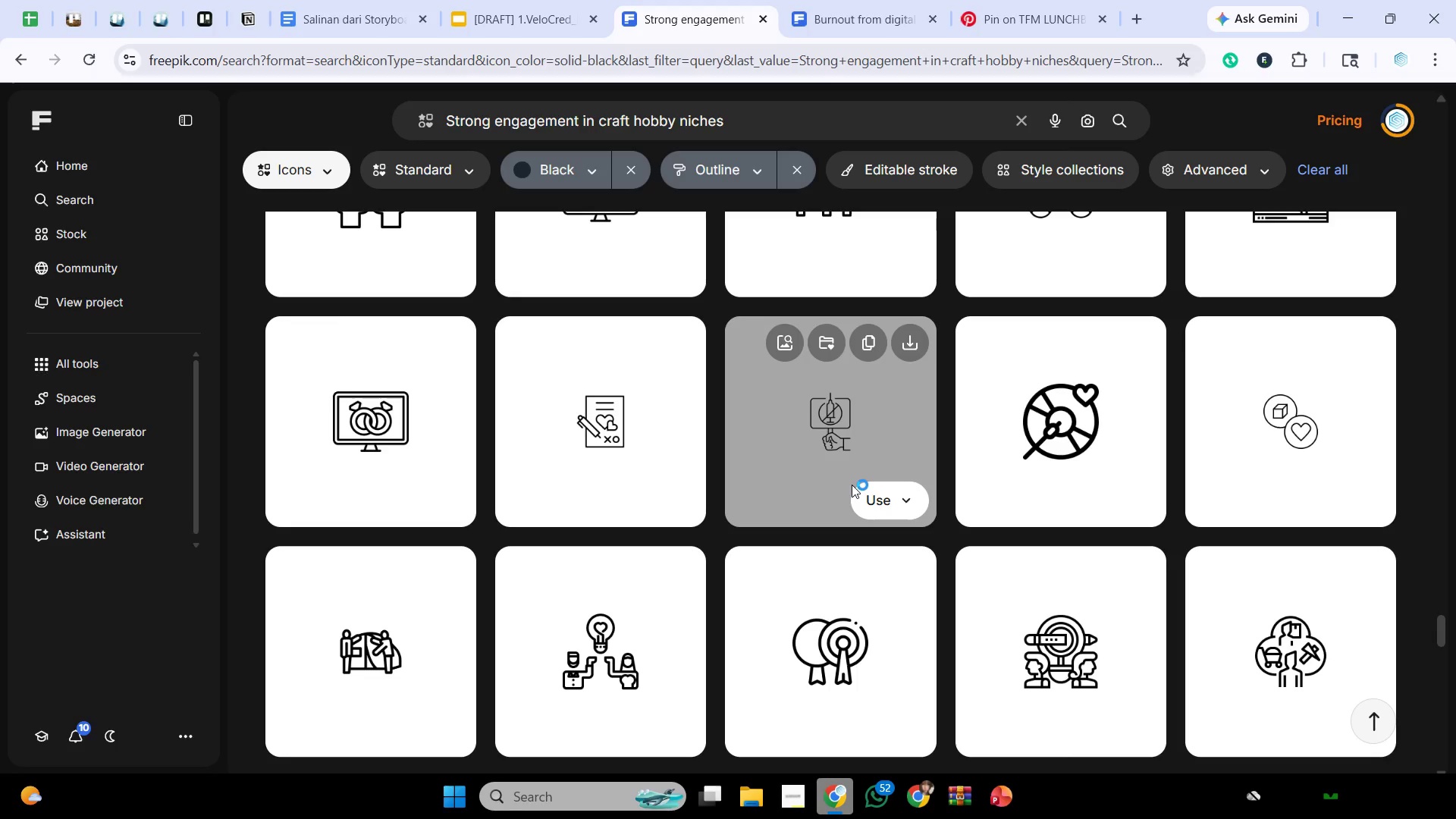 
wait(20.17)
 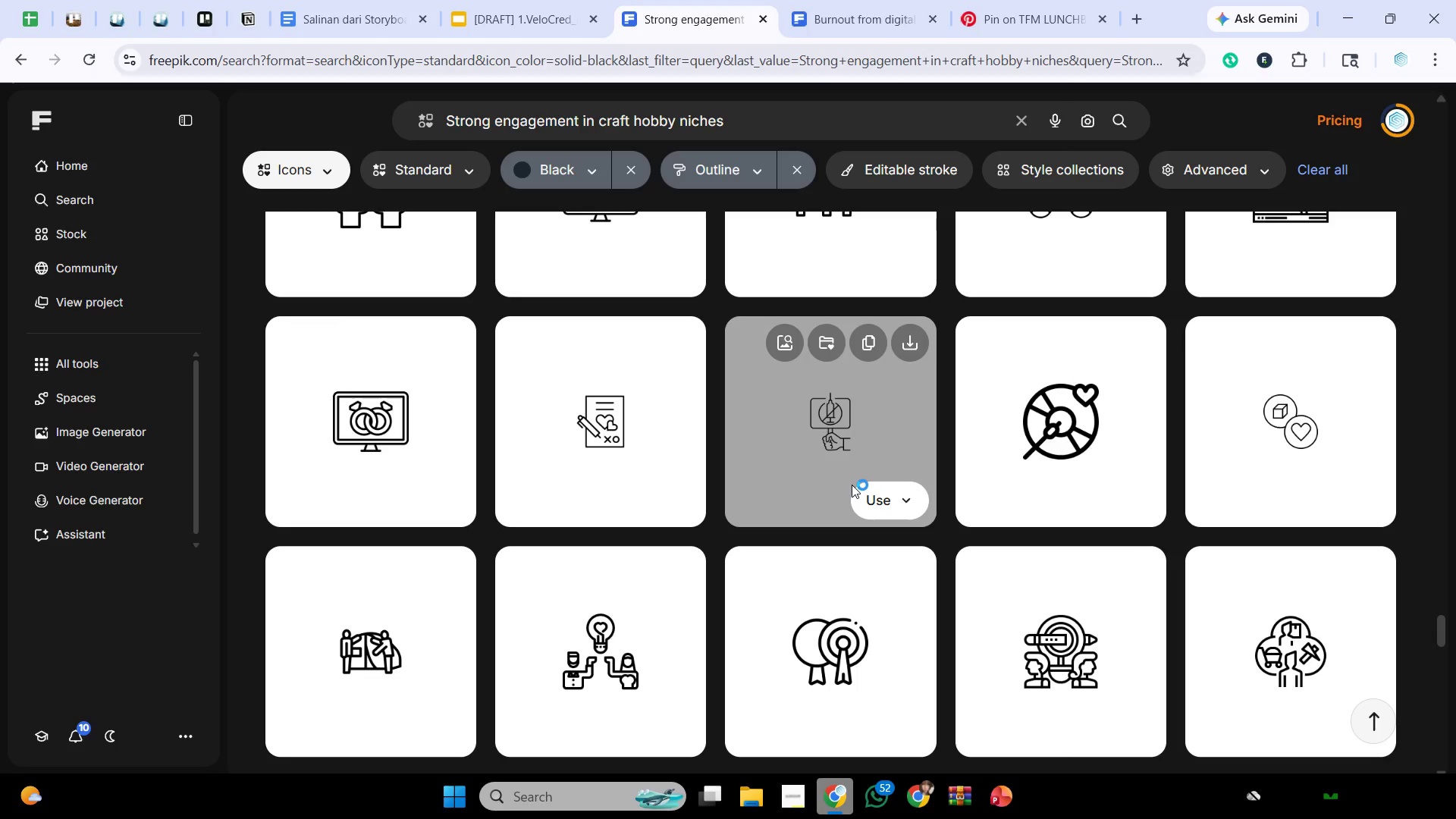 
mouse_move([902, 550])
 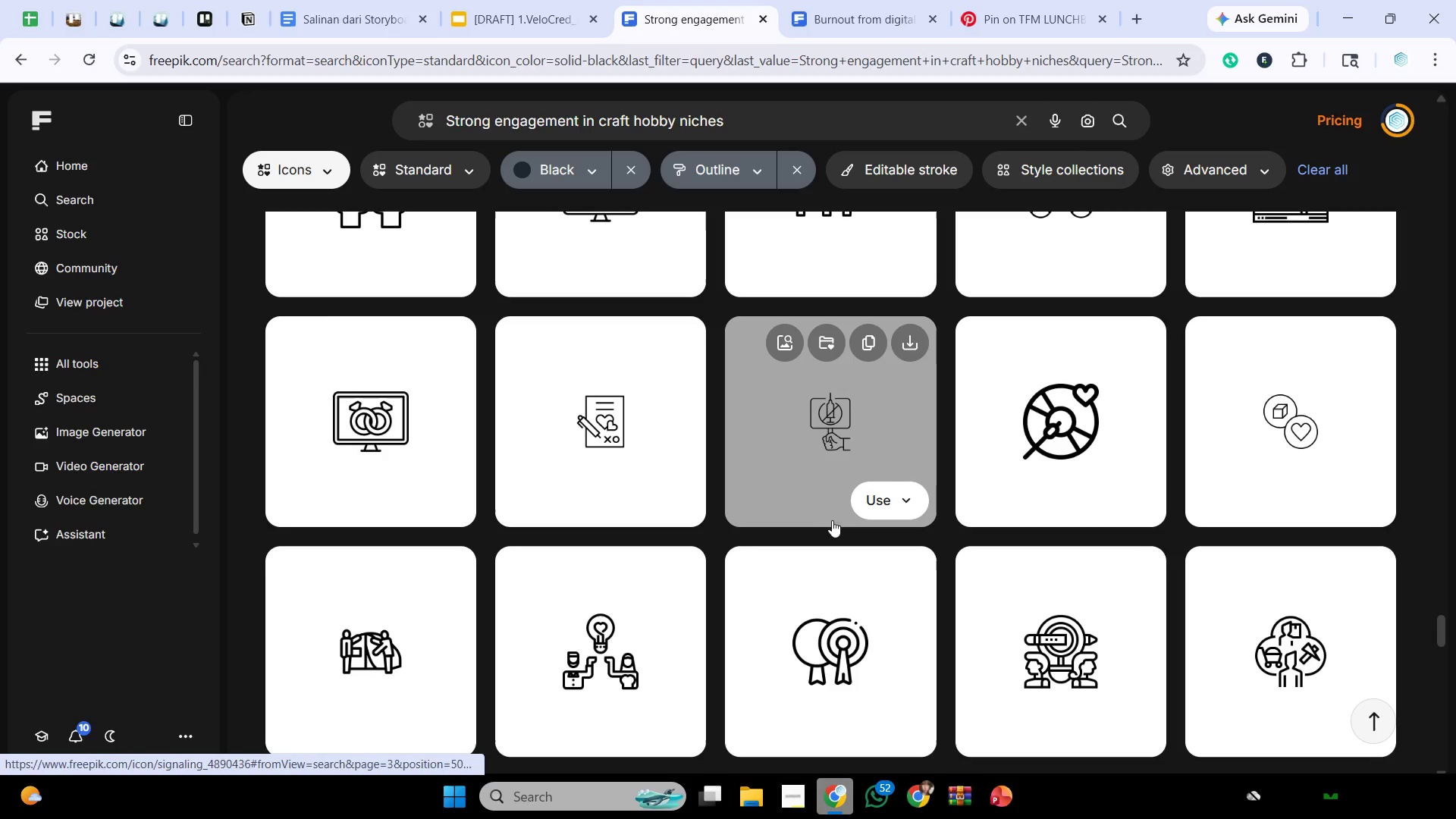 
scroll: coordinate [810, 534], scroll_direction: down, amount: 7.0
 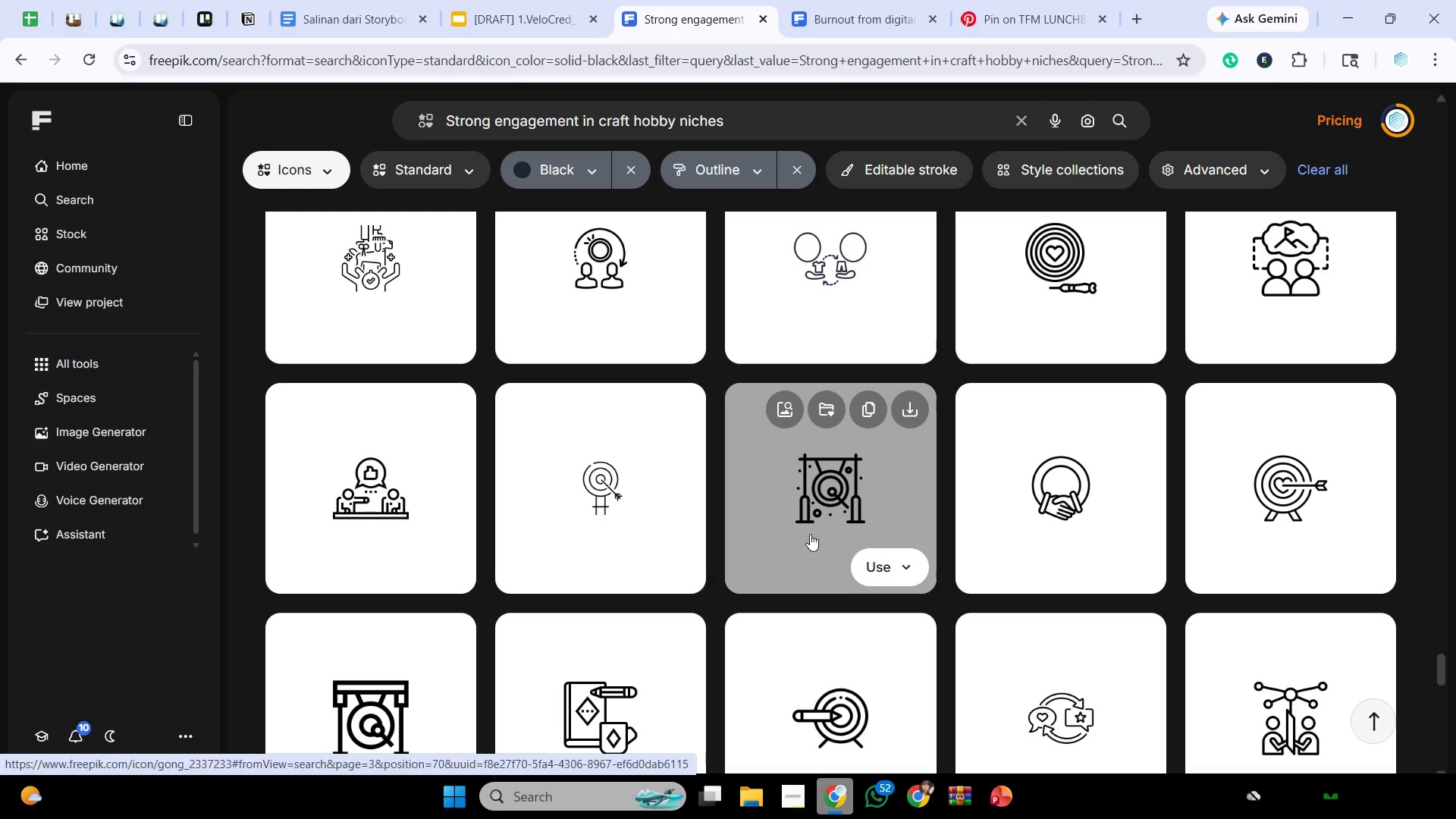 
wait(22.7)
 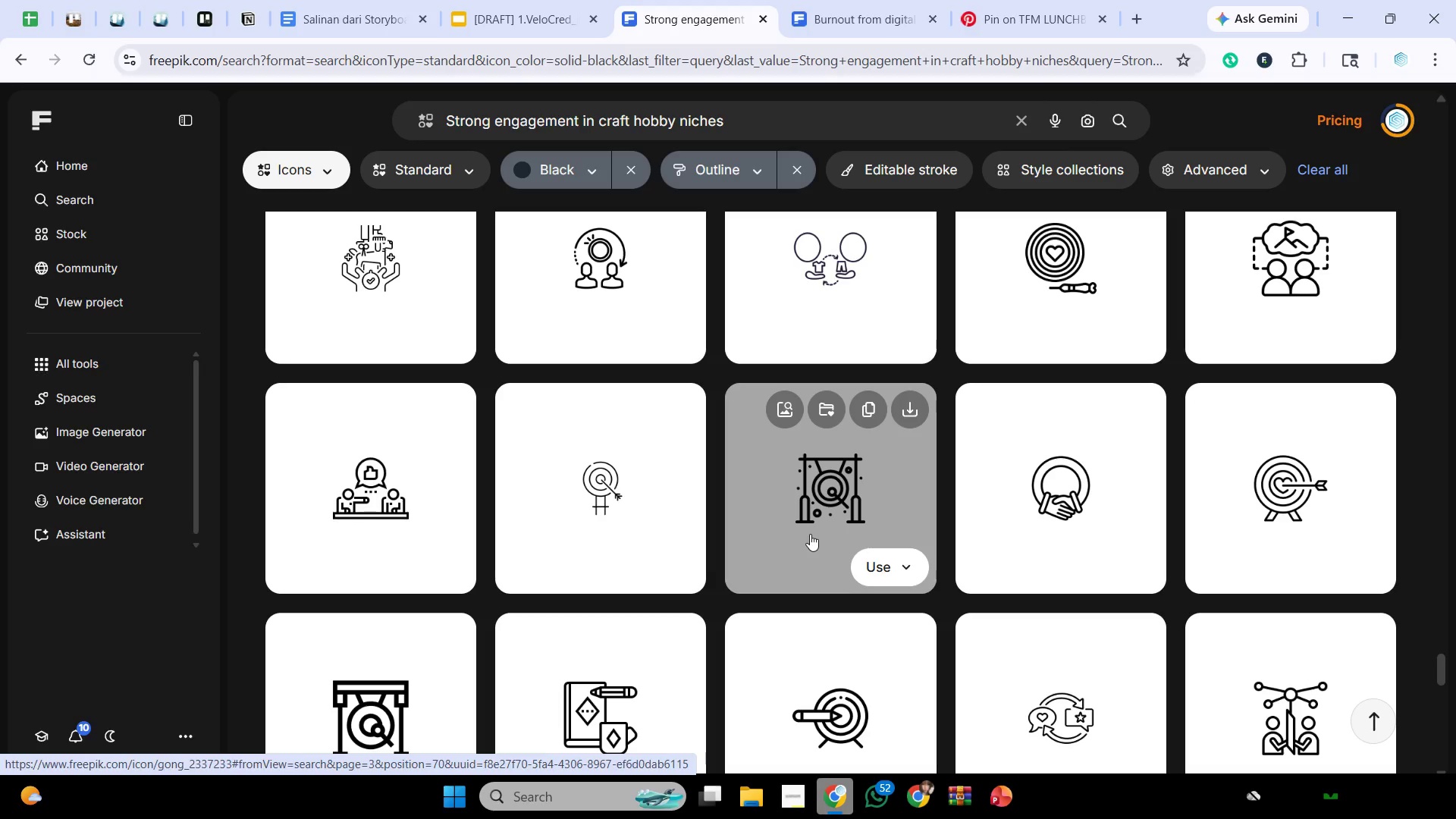 
scroll: coordinate [817, 544], scroll_direction: down, amount: 10.0
 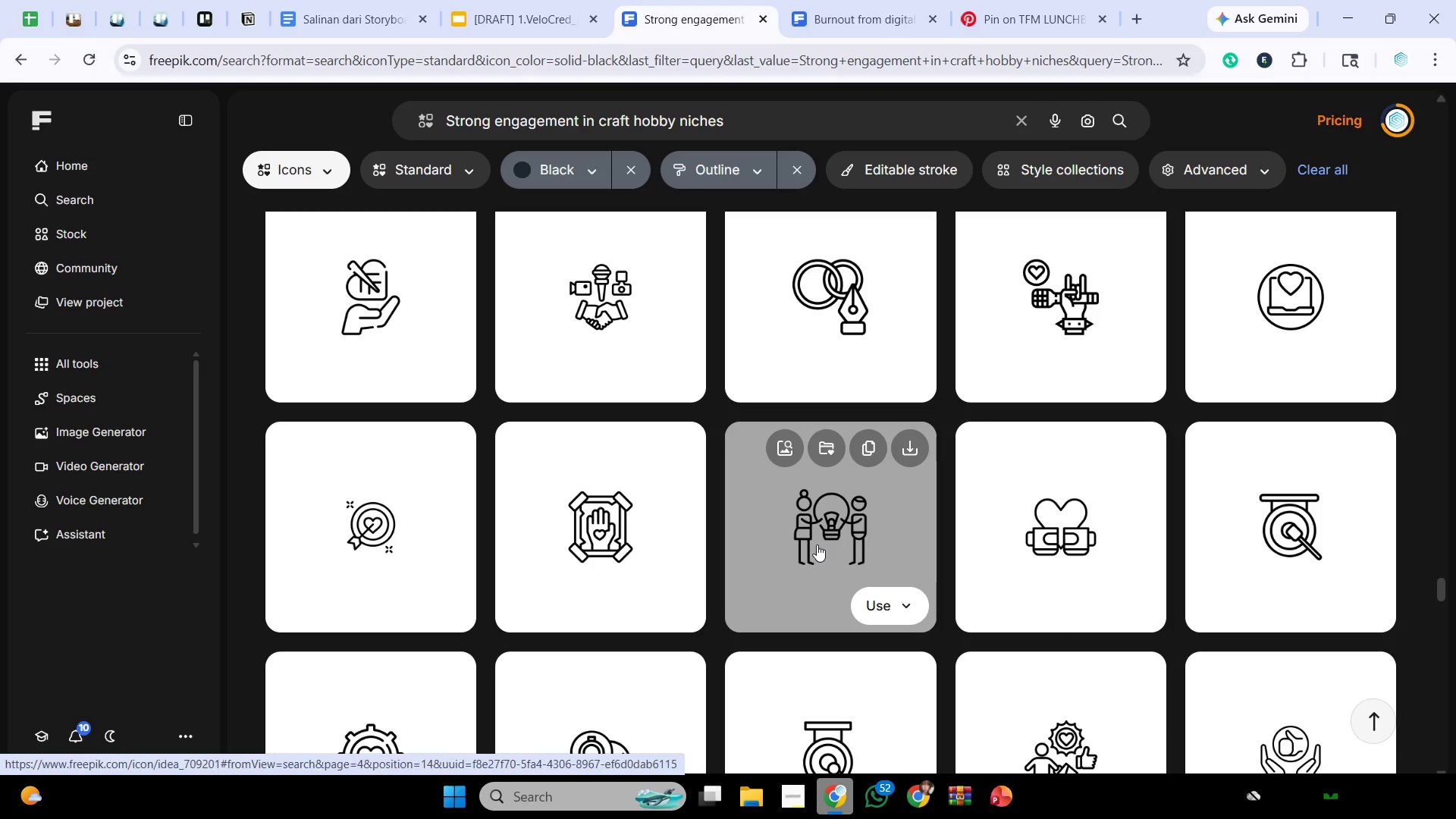 
wait(64.62)
 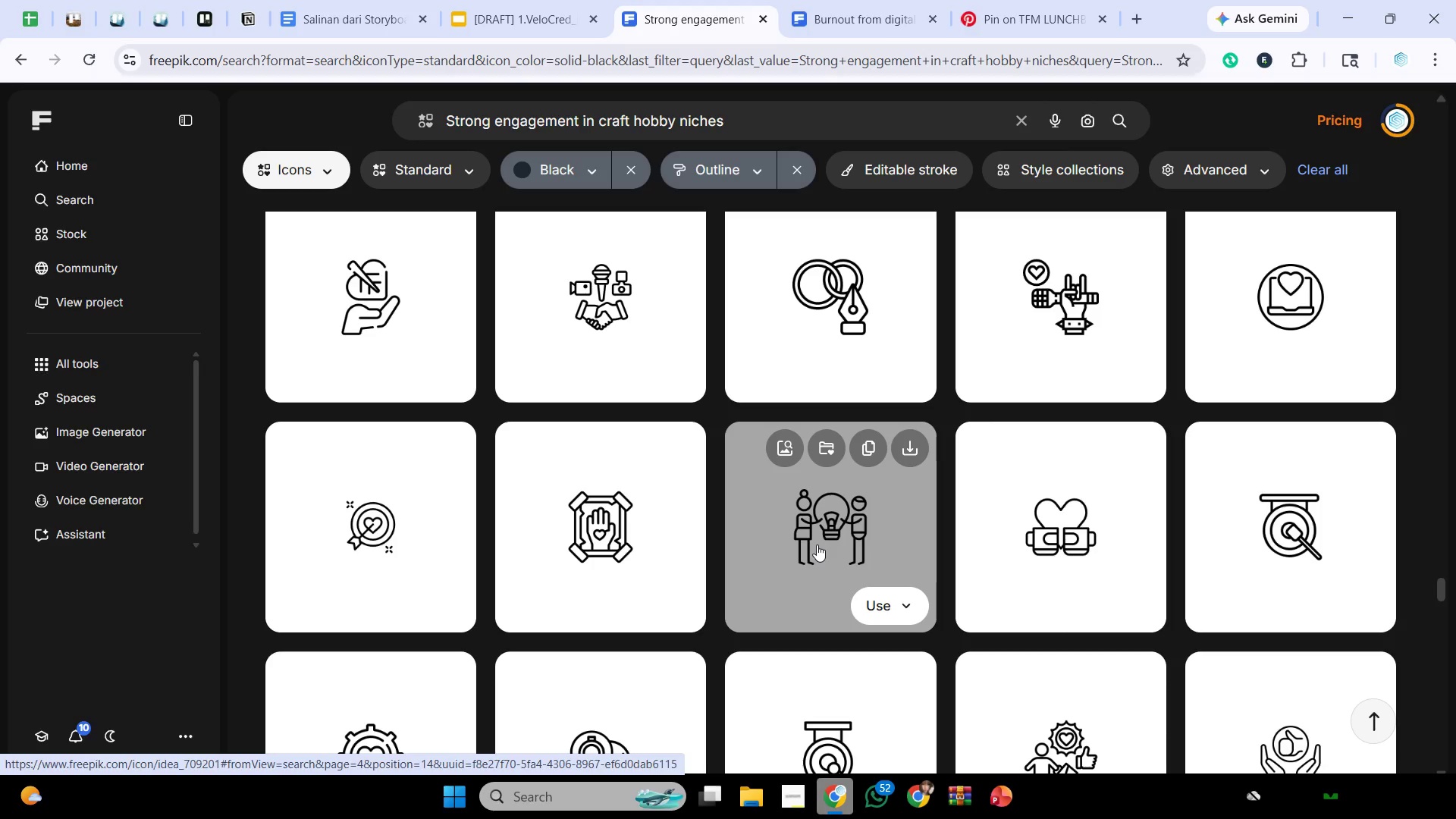 
scroll: coordinate [942, 582], scroll_direction: down, amount: 1.0
 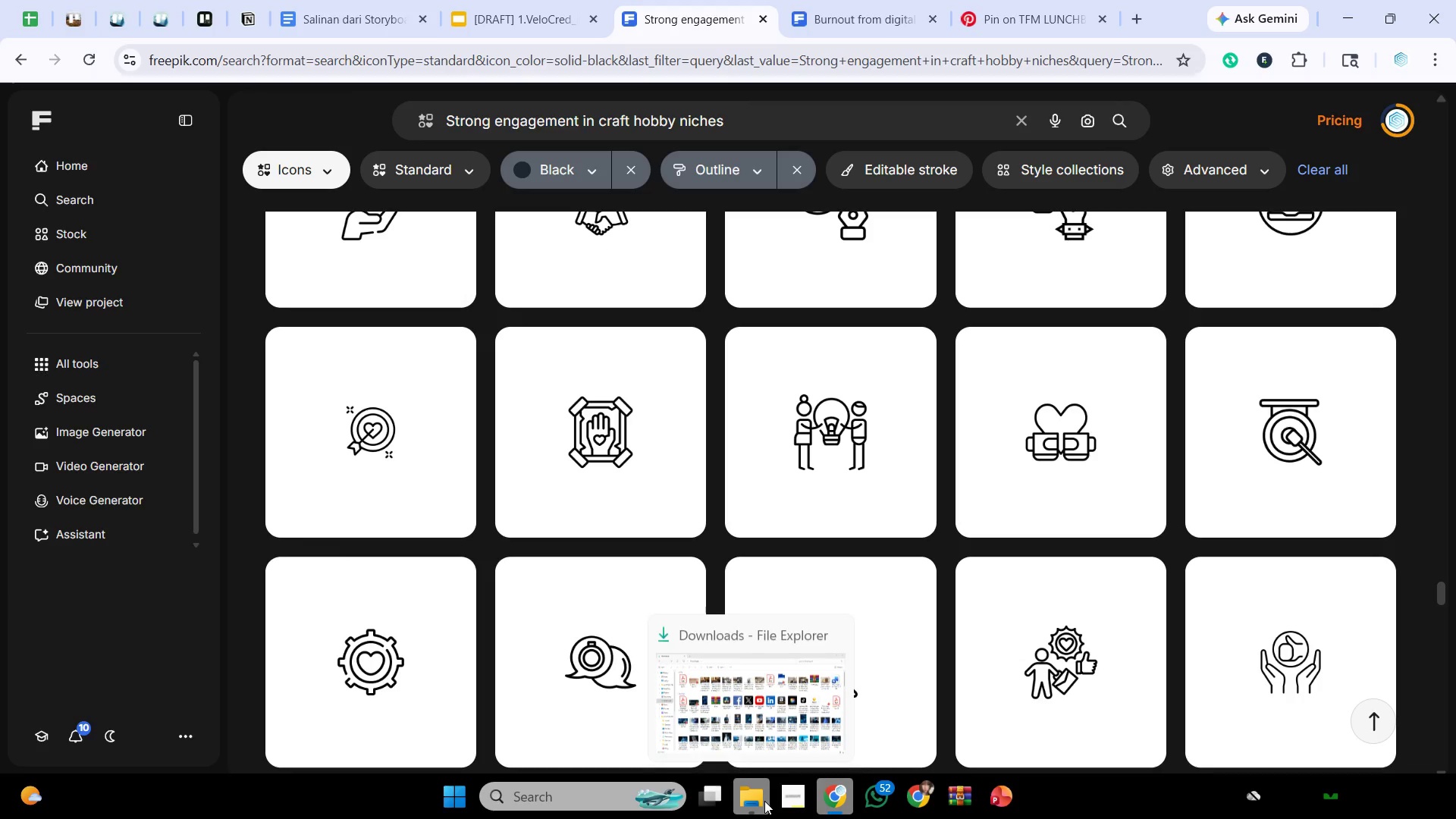 
double_click([792, 803])
 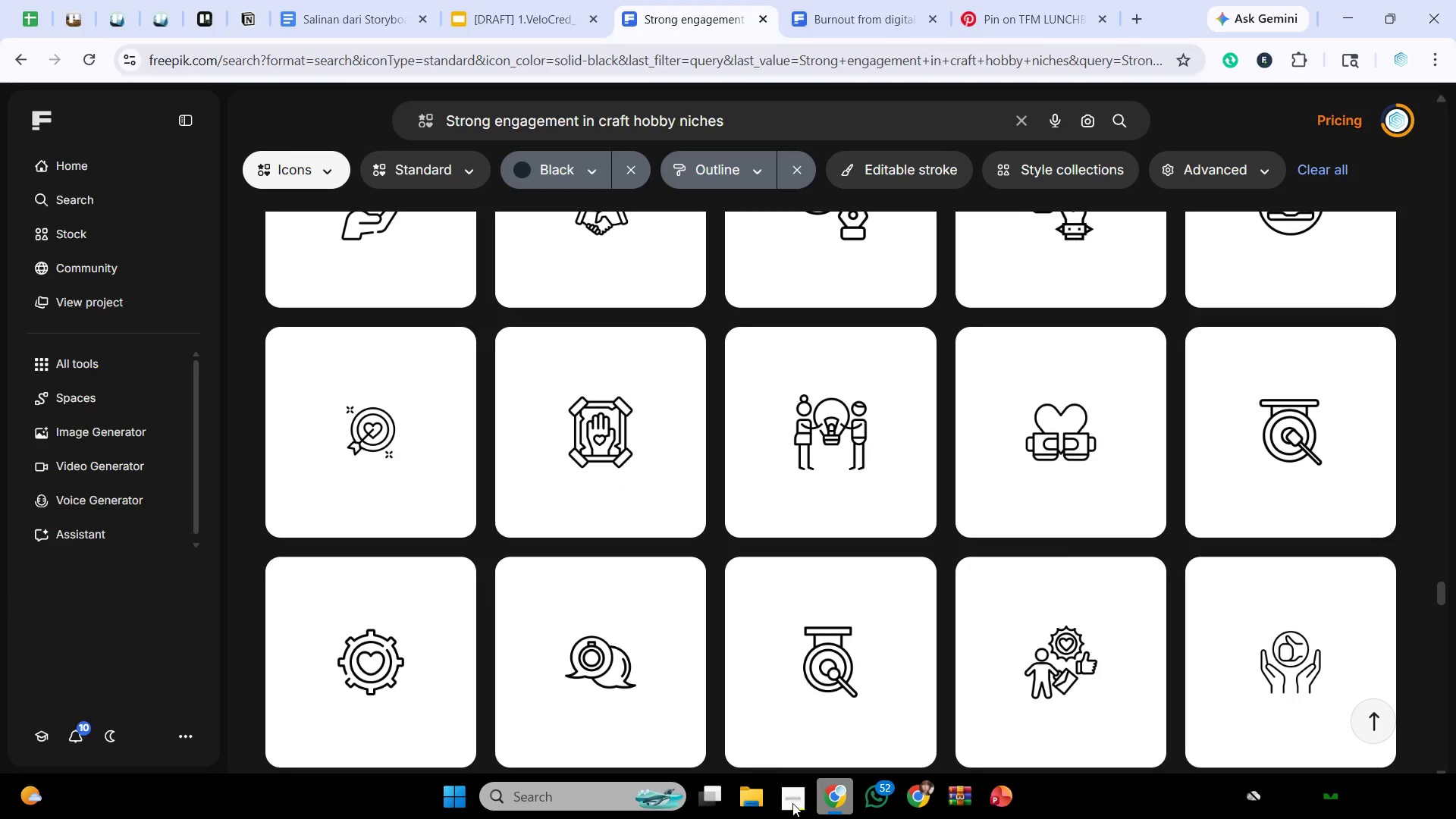 
left_click([792, 803])
 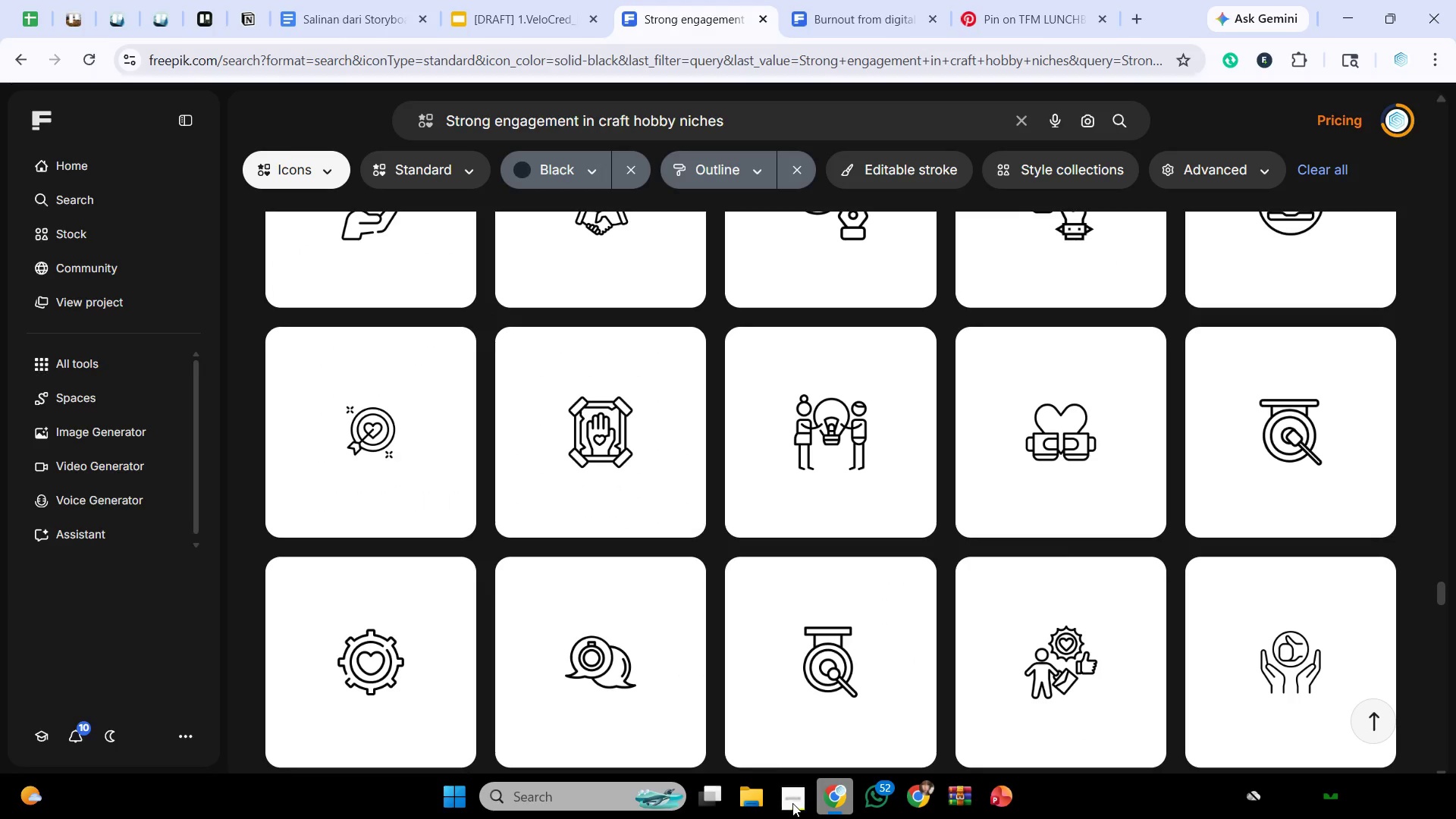 
left_click([792, 803])